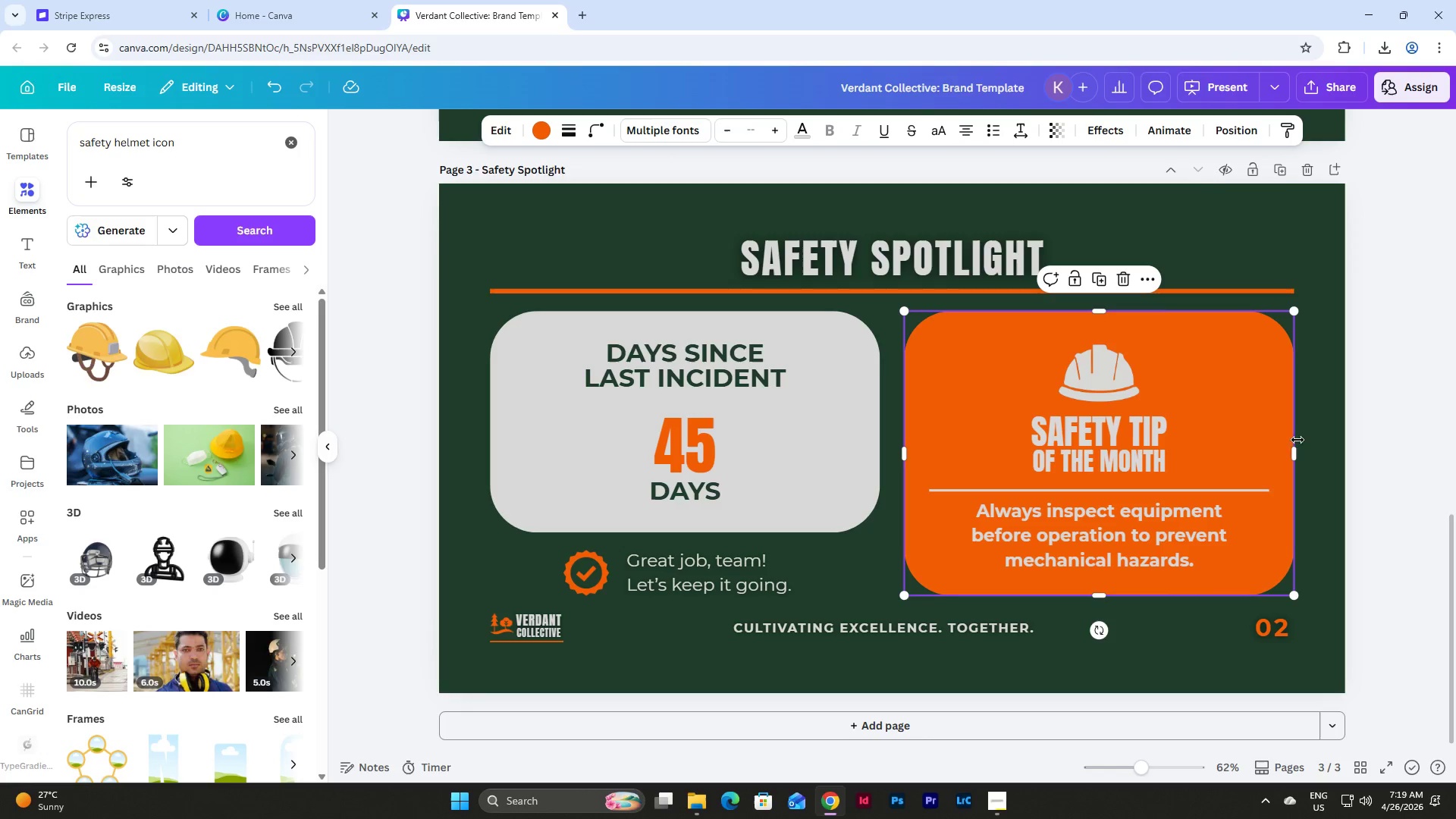 
left_click([1325, 388])
 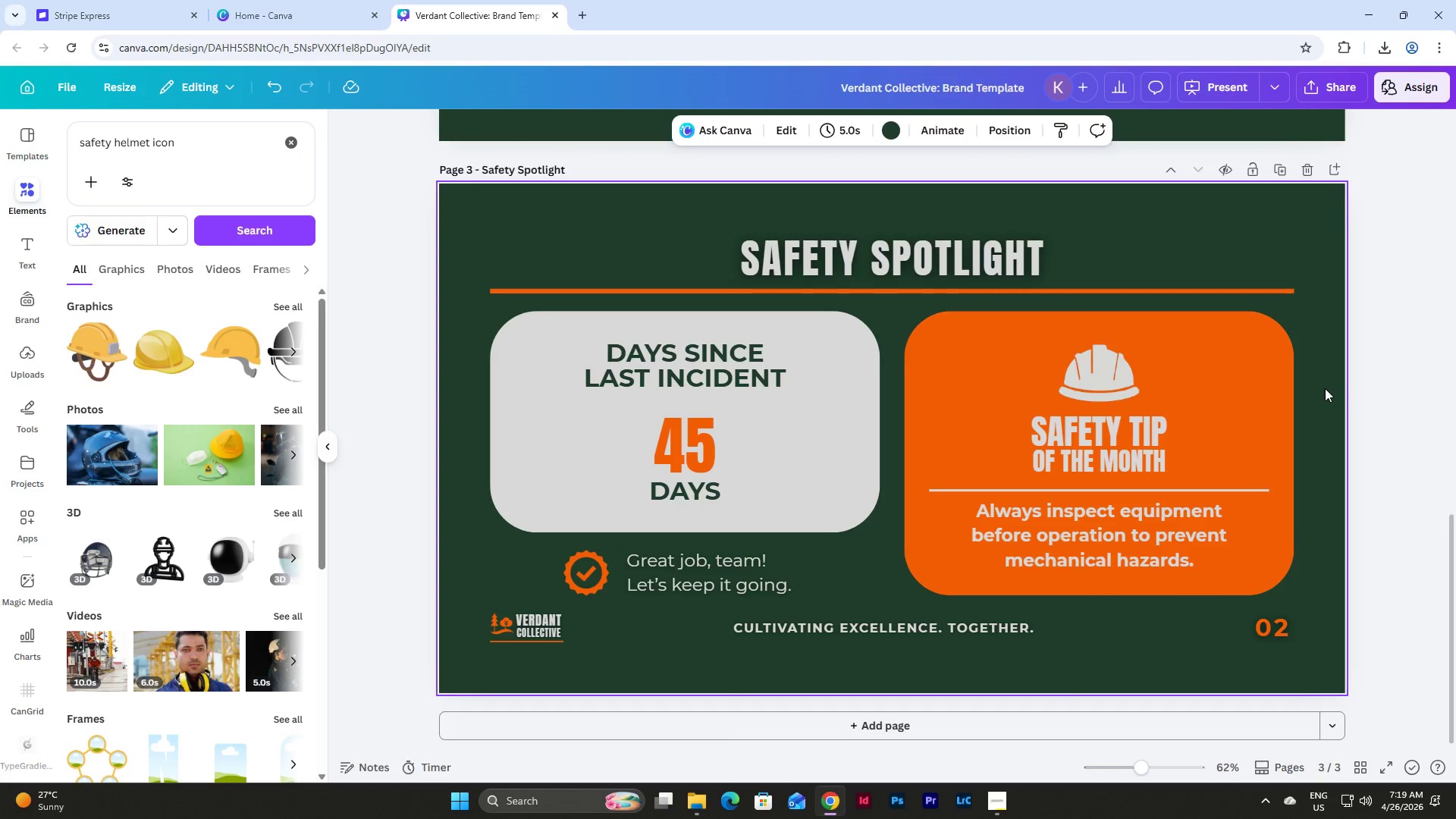 
scroll: coordinate [1325, 388], scroll_direction: down, amount: 2.0
 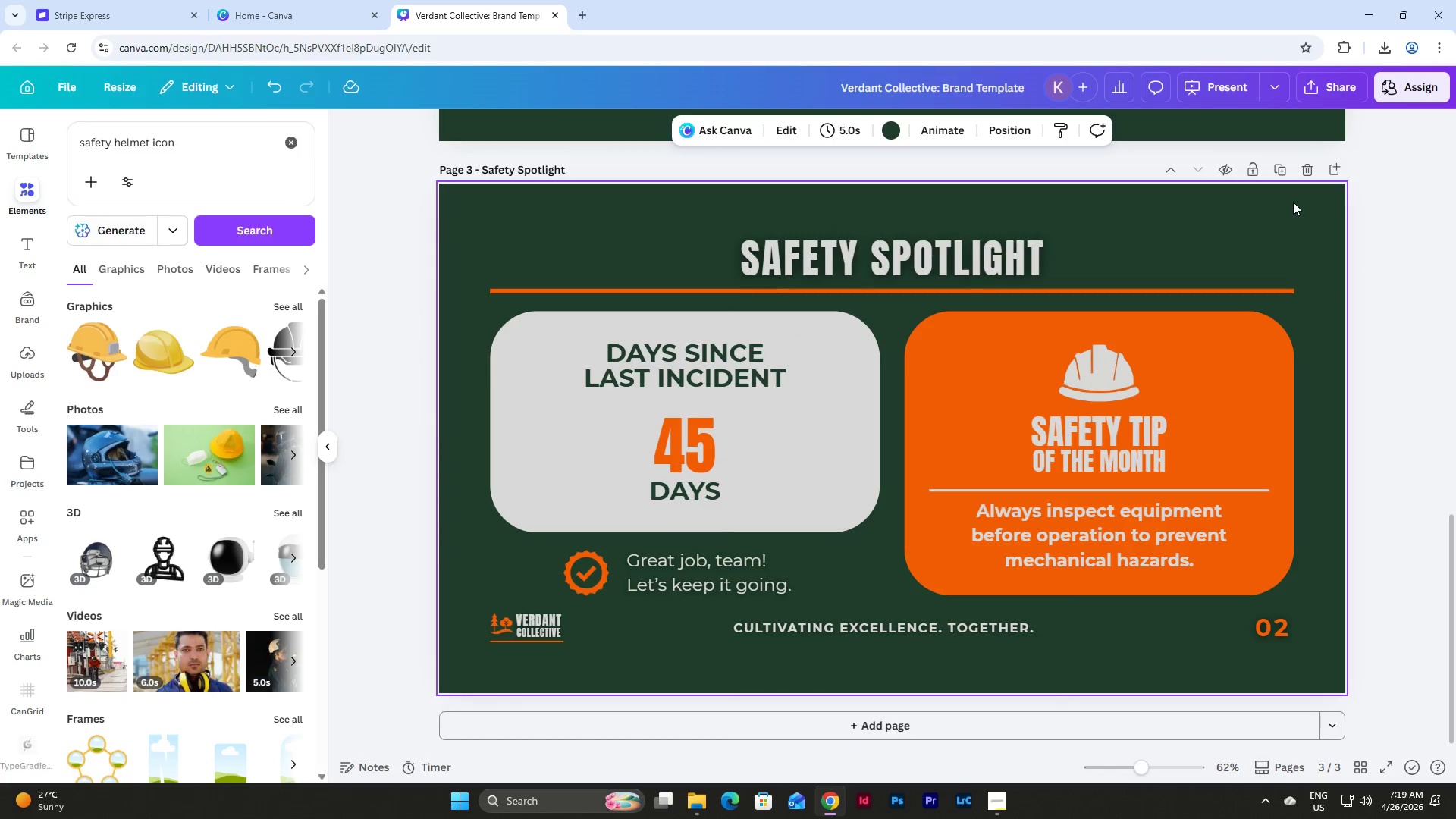 
left_click([1282, 170])
 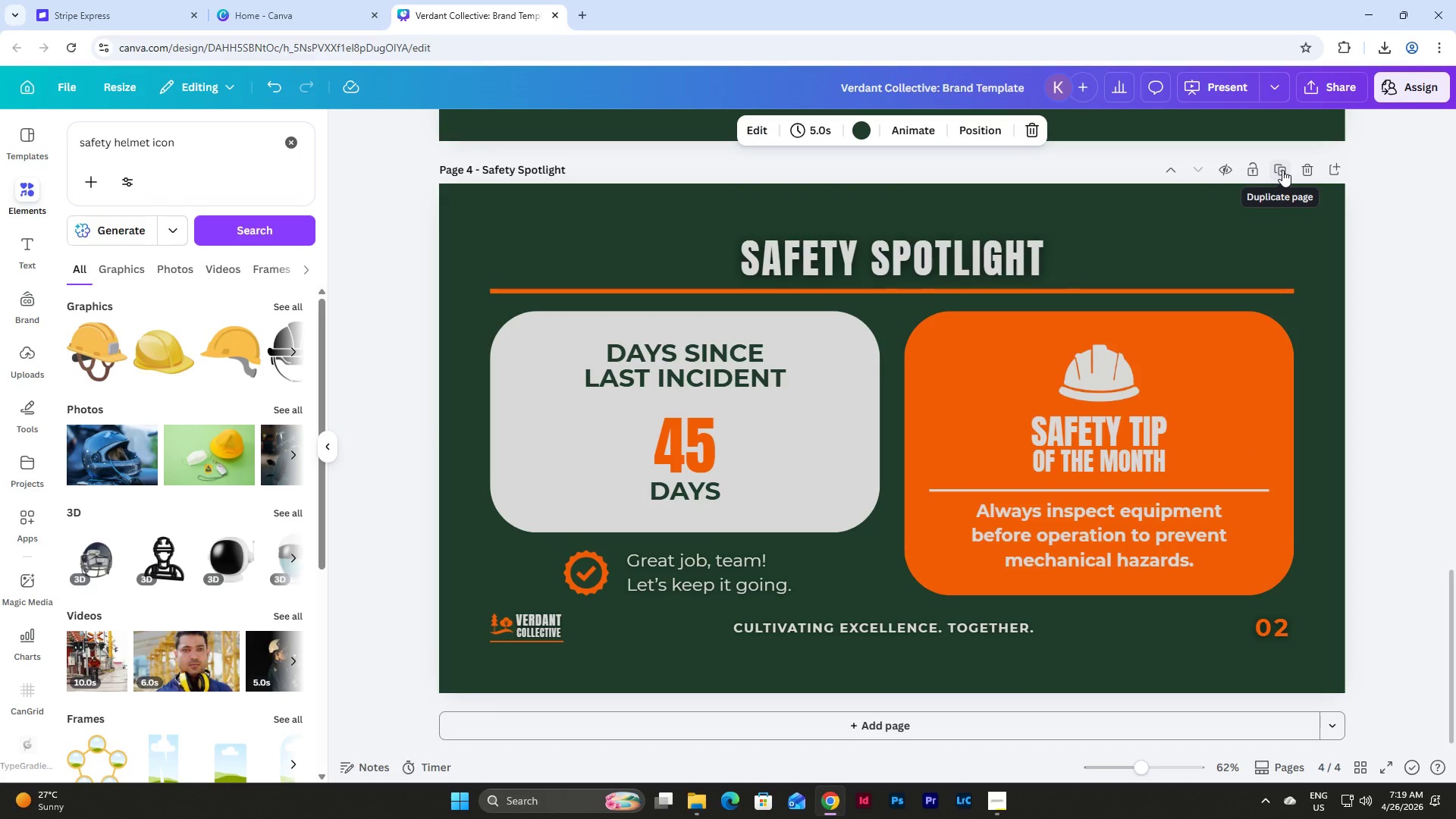 
wait(7.66)
 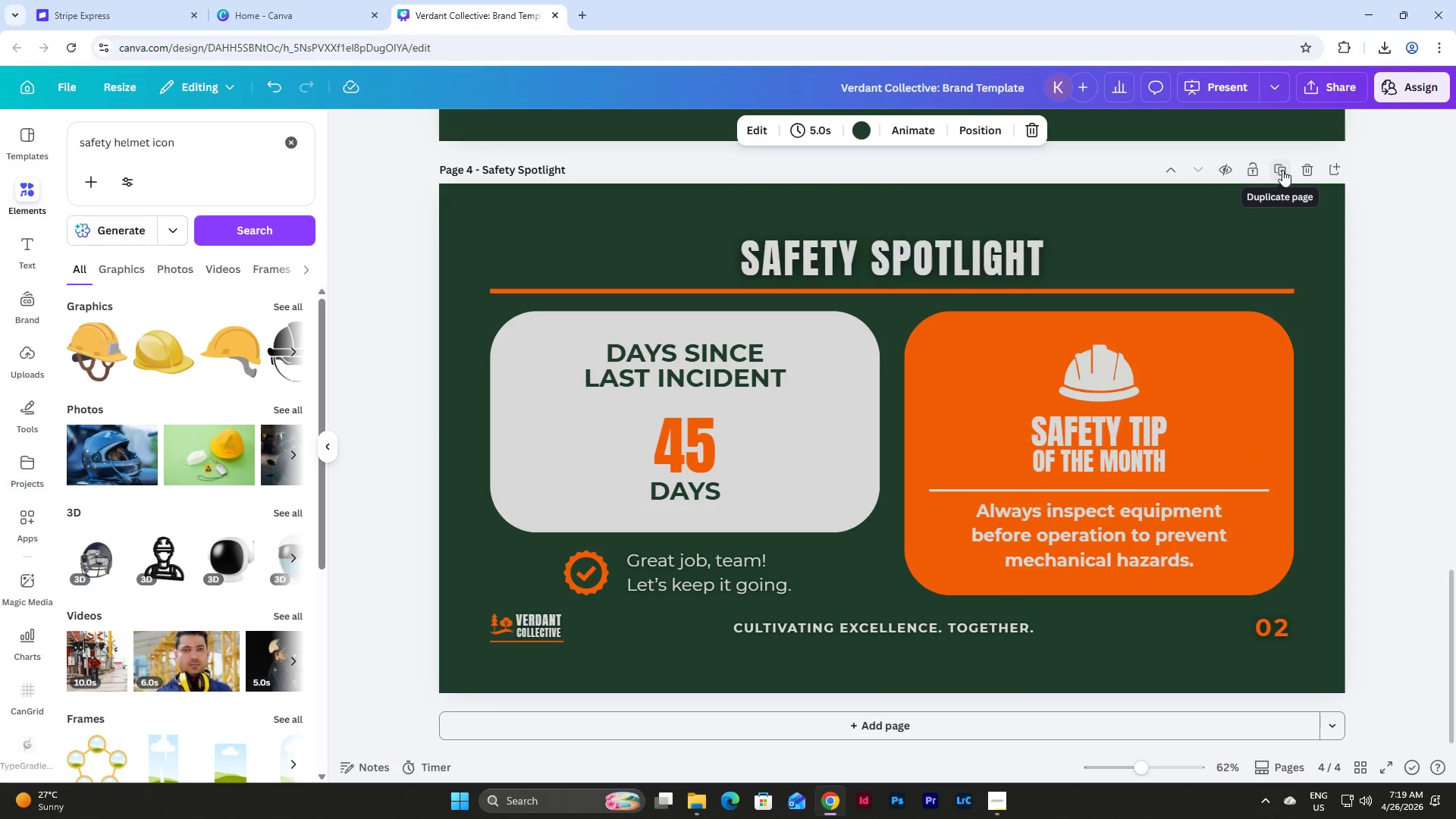 
left_click_drag(start_coordinate=[483, 167], to_coordinate=[634, 170])
 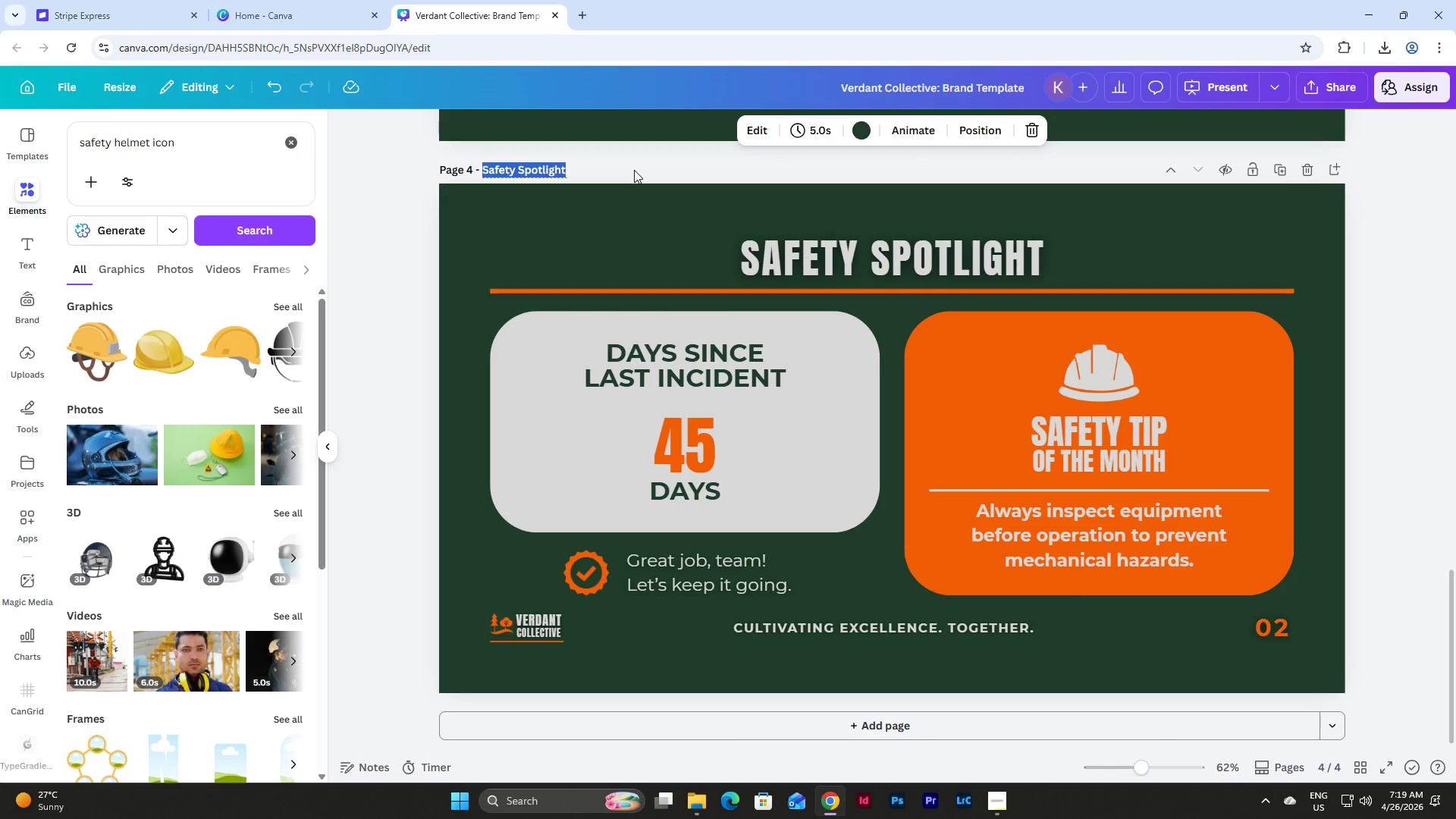 
type(KPI Dashboard)
 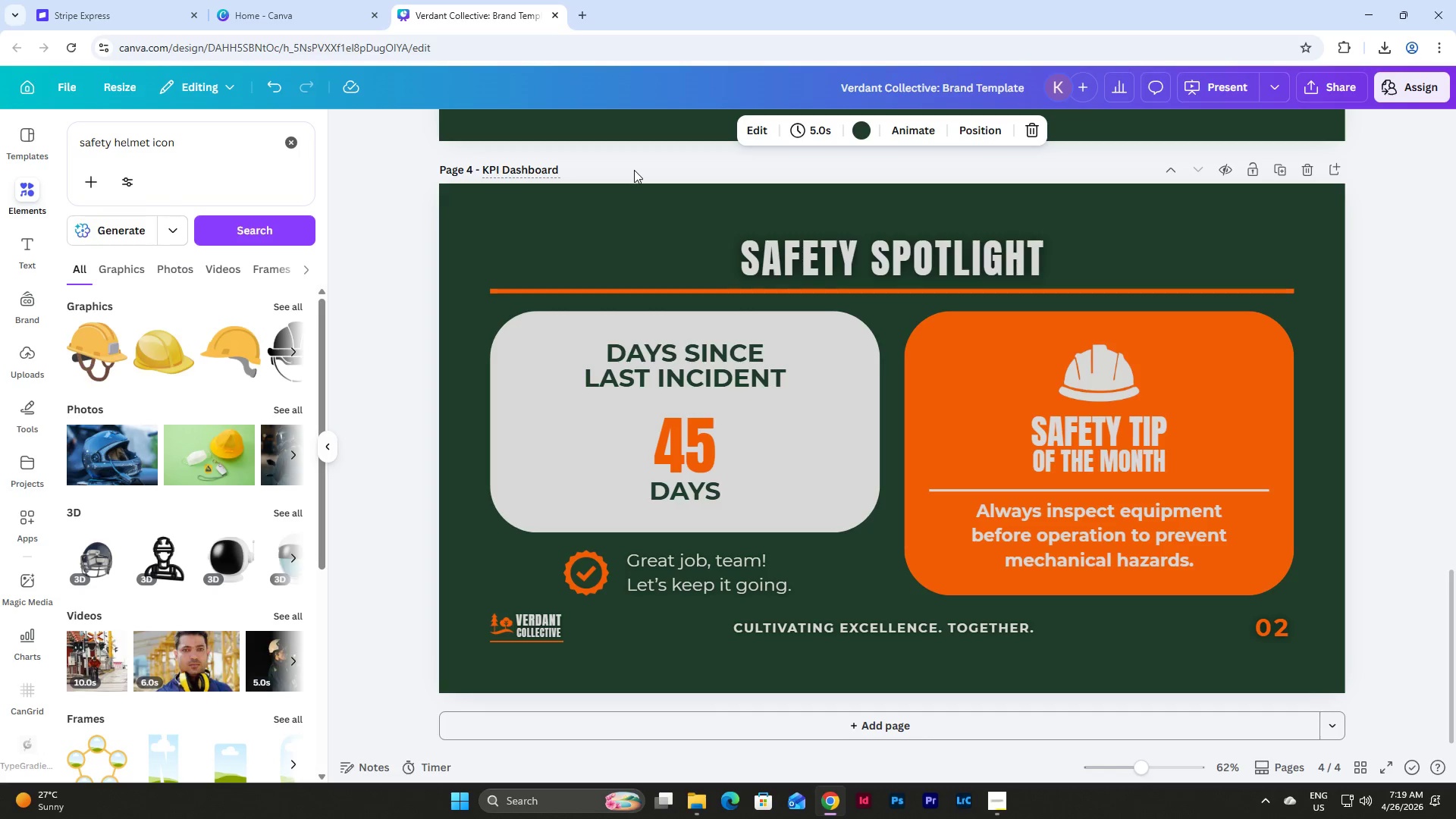 
double_click([863, 250])
 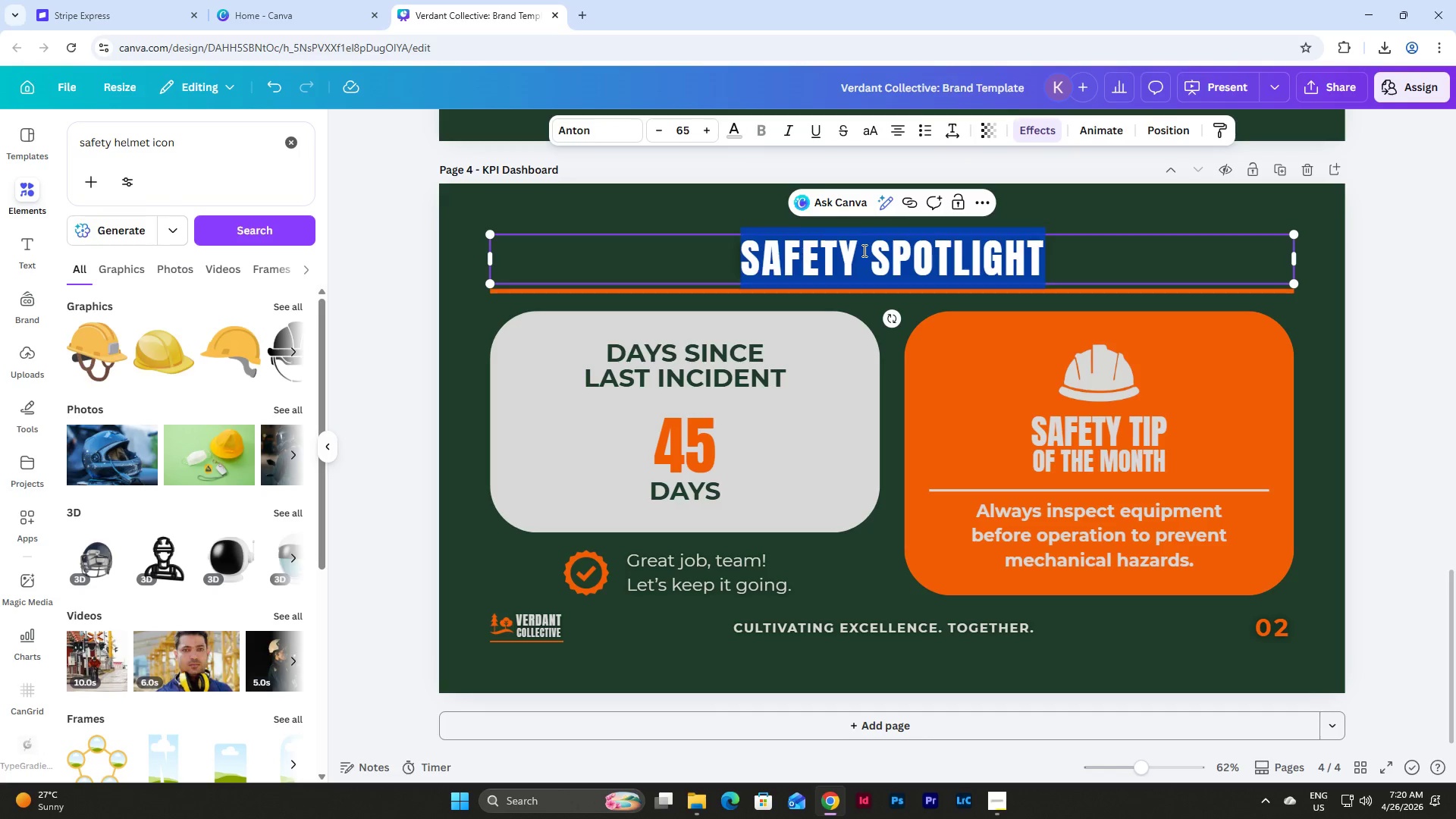 
type(KPI Da)
key(Backspace)
type(ASHBOARD)
 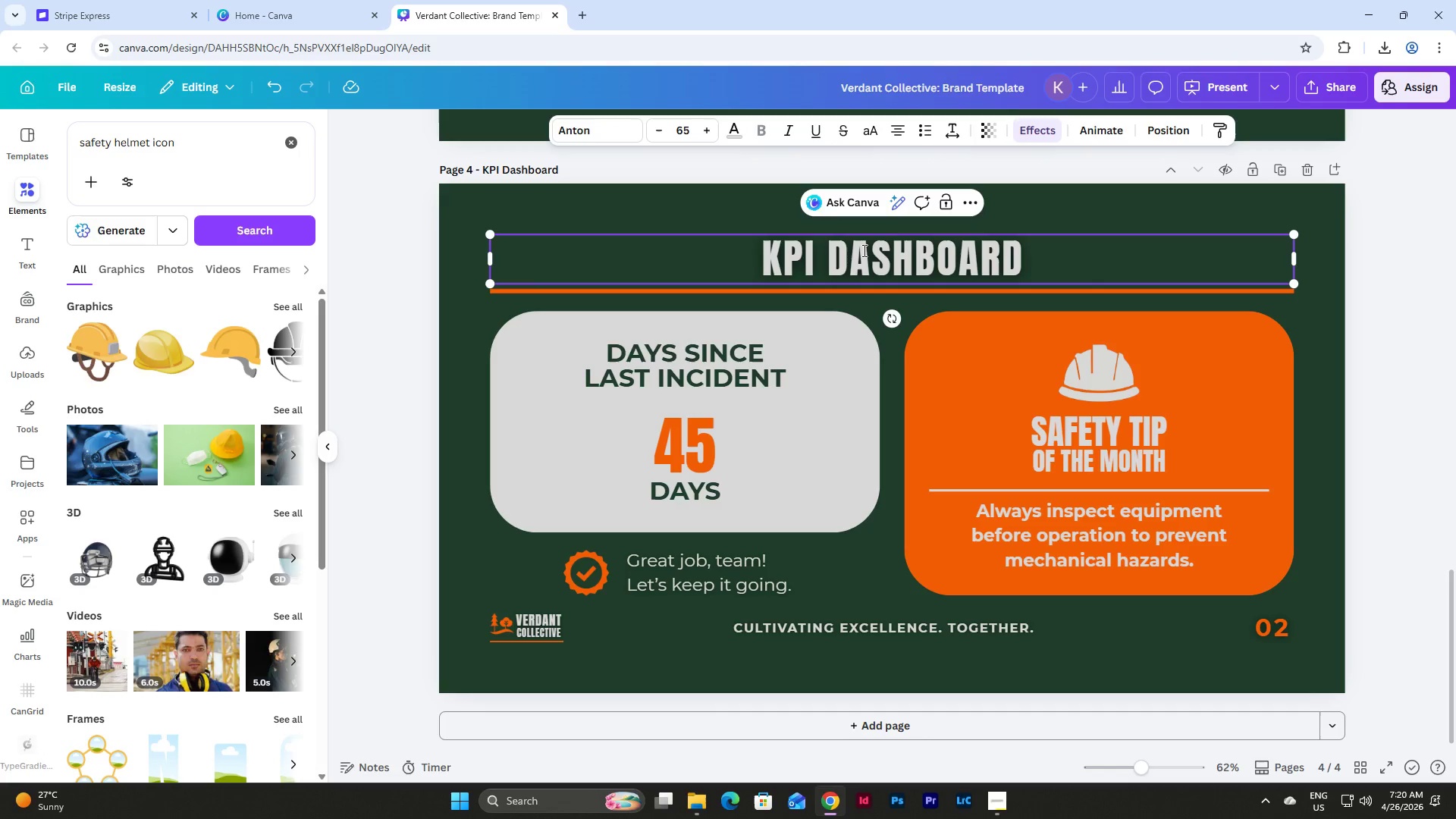 
left_click([1330, 323])
 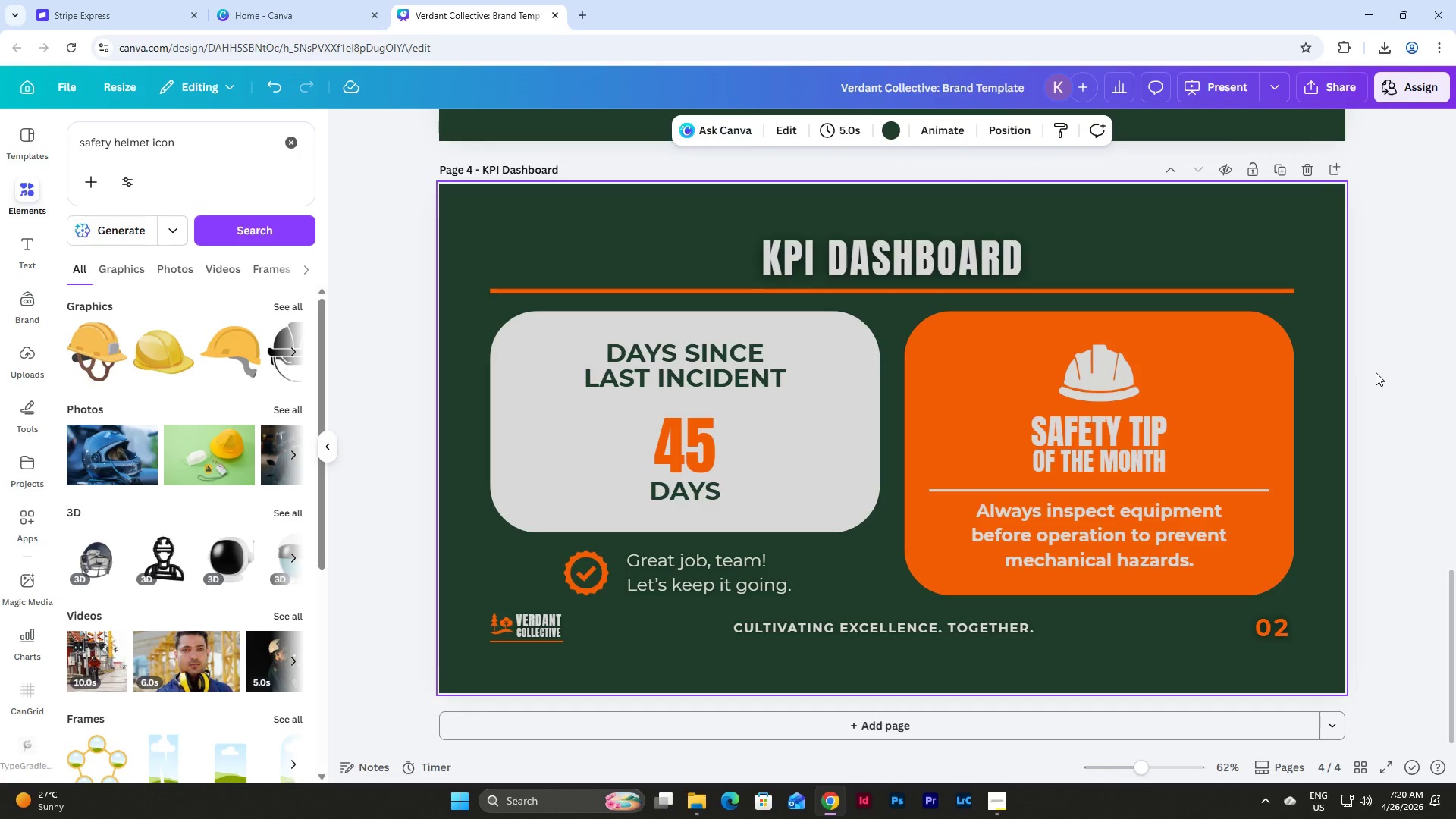 
scroll: coordinate [1376, 372], scroll_direction: up, amount: 9.0
 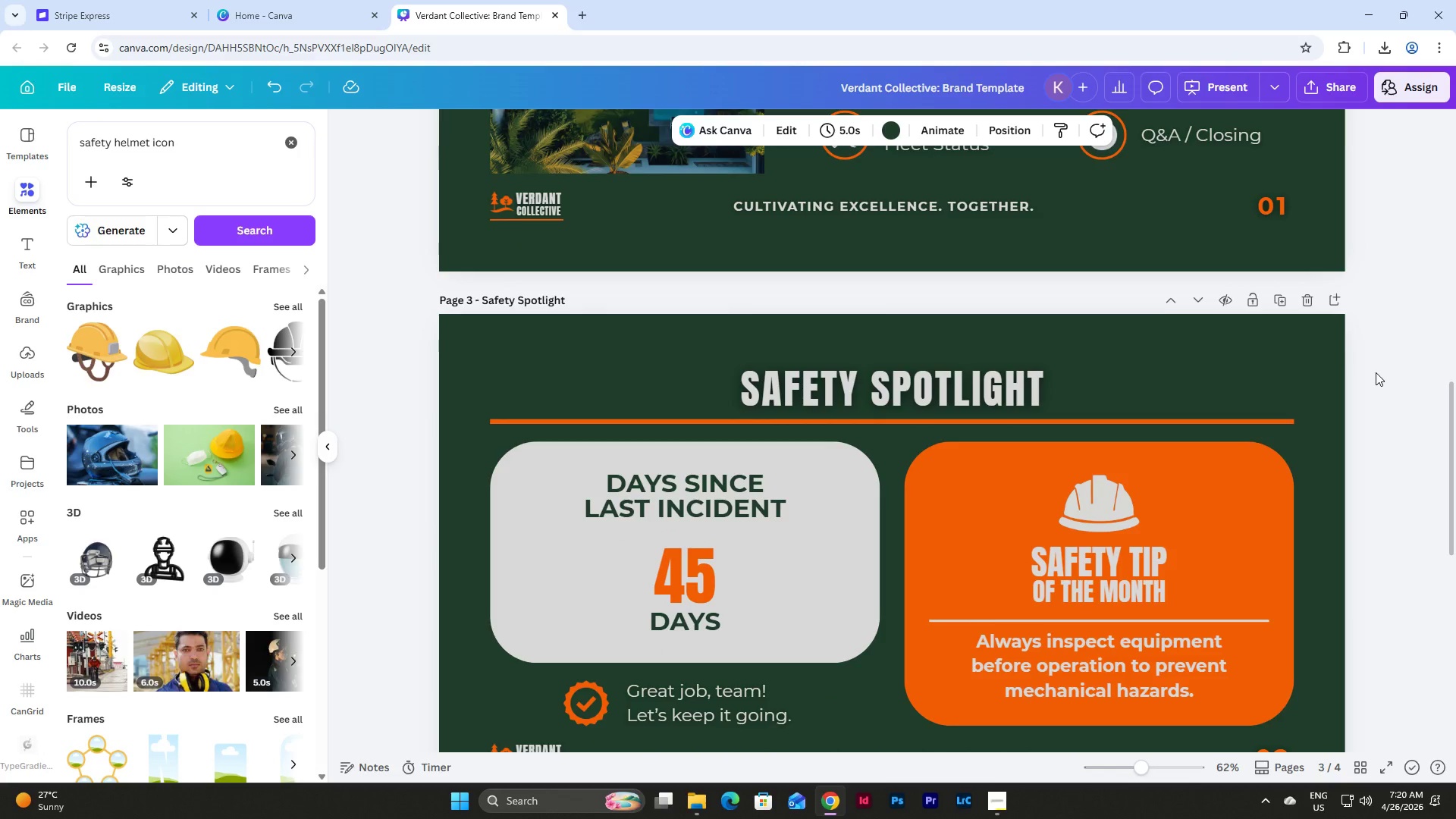 
scroll: coordinate [1376, 372], scroll_direction: down, amount: 5.0
 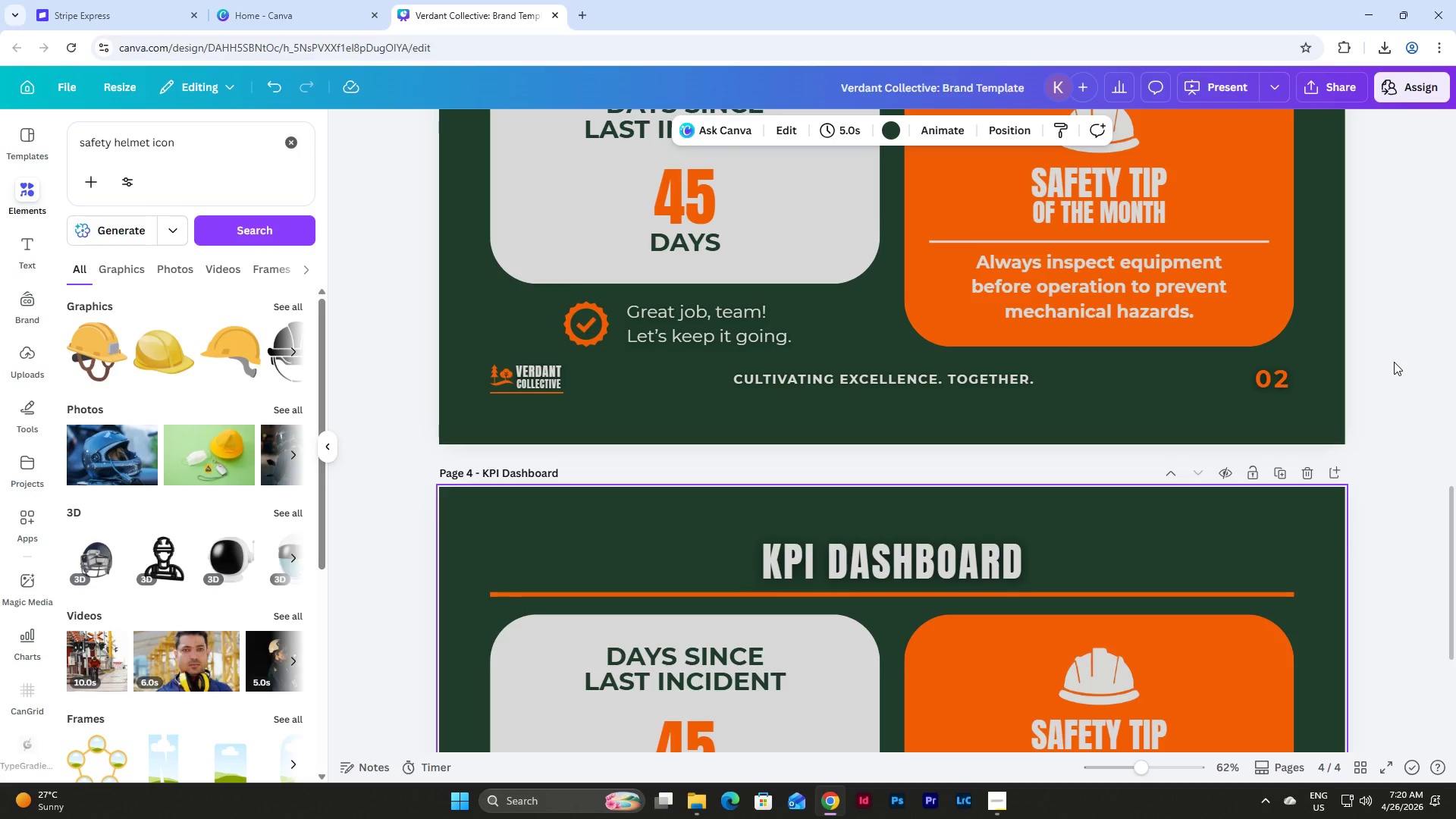 
scroll: coordinate [1394, 362], scroll_direction: up, amount: 2.0
 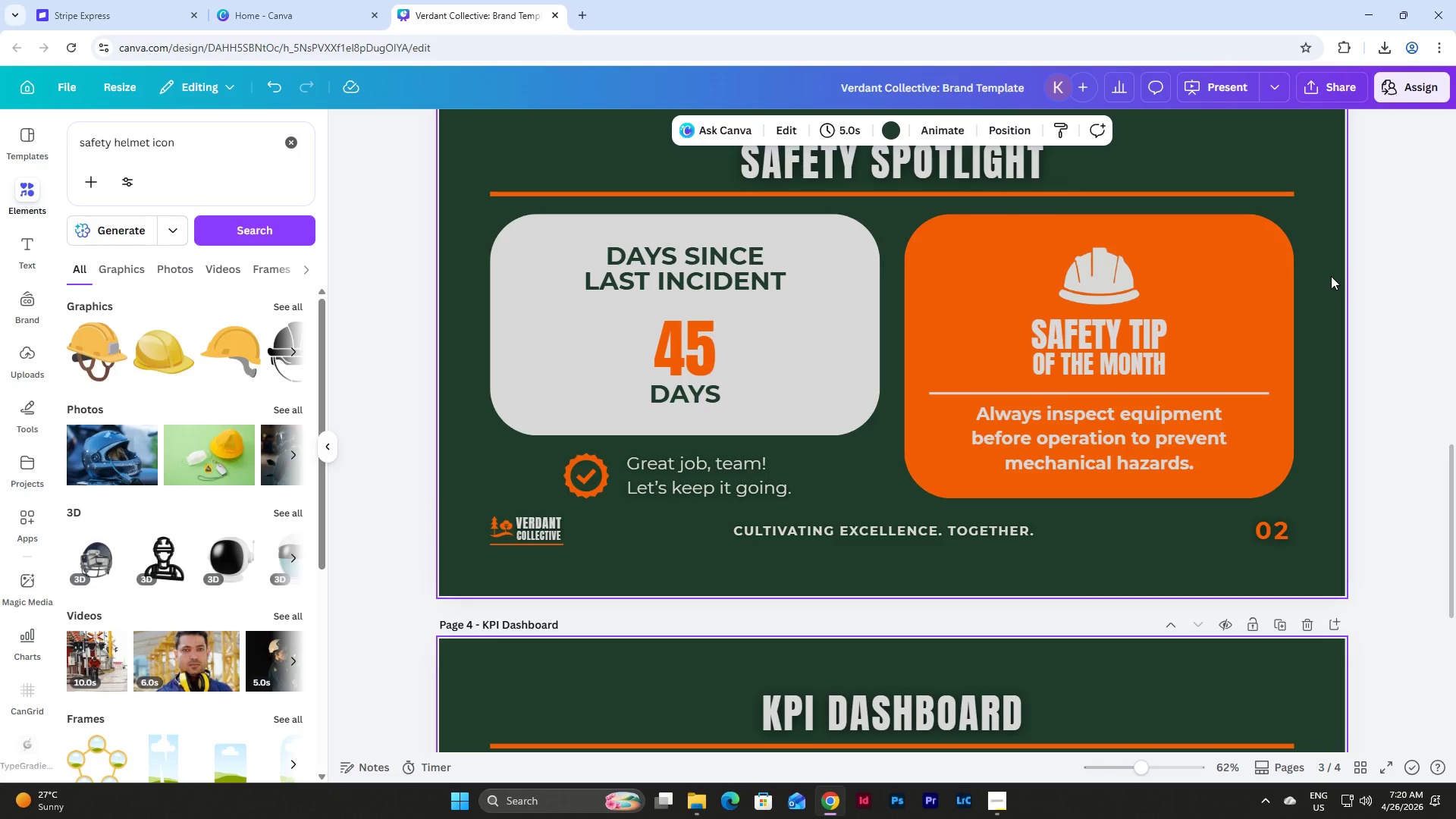 
wait(21.92)
 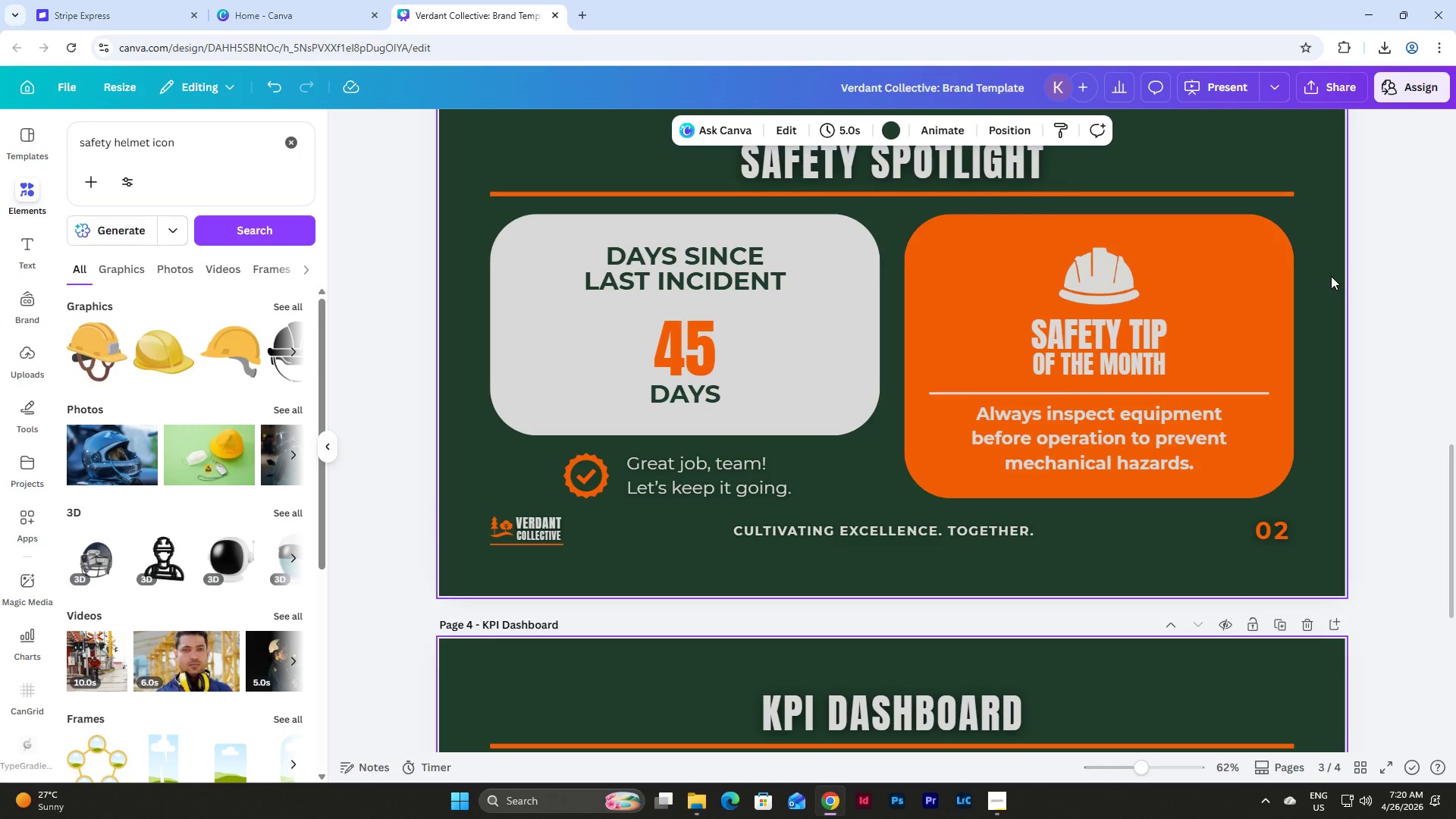 
scroll: coordinate [1331, 276], scroll_direction: down, amount: 6.0
 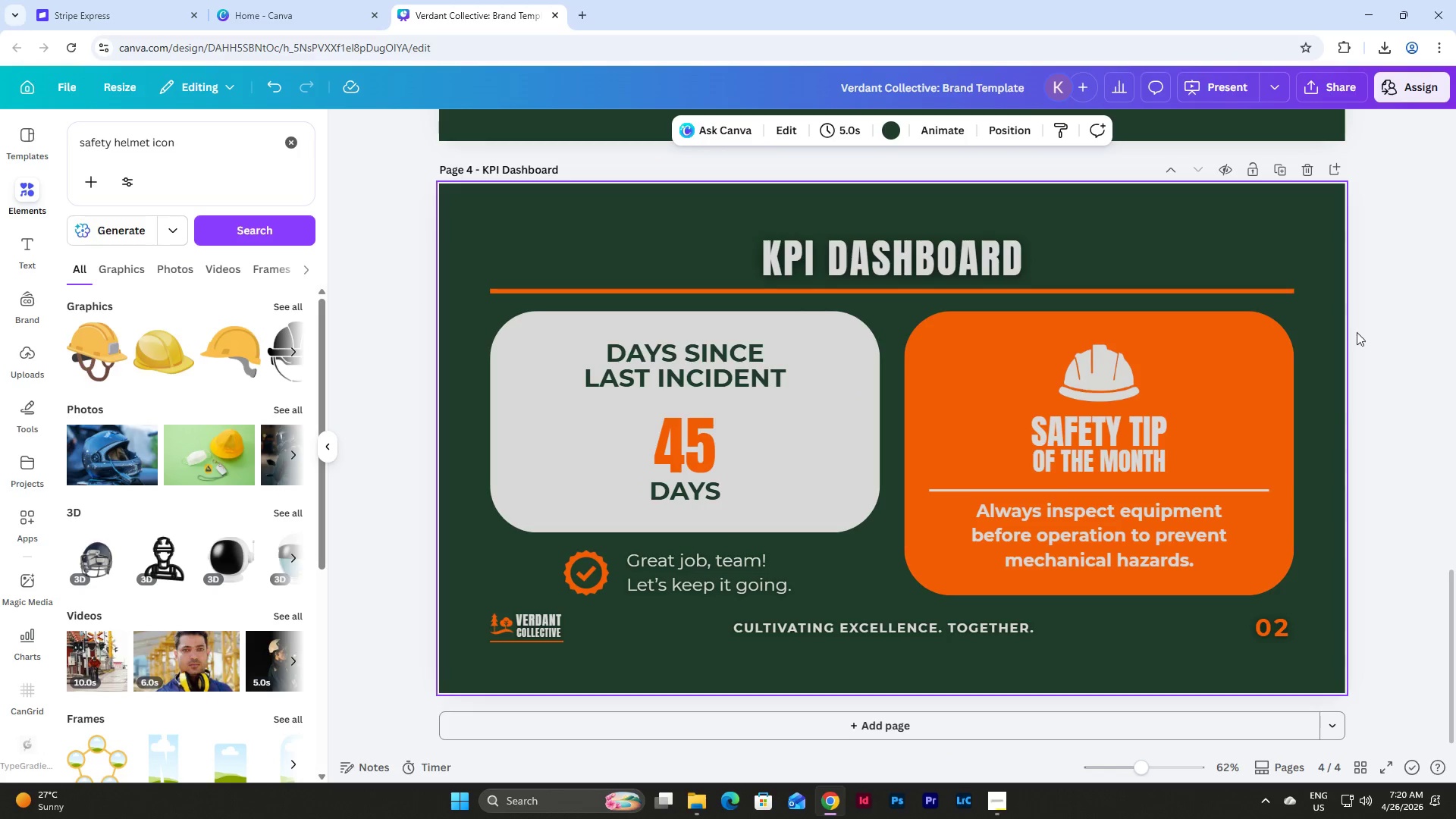 
scroll: coordinate [1403, 393], scroll_direction: up, amount: 27.0
 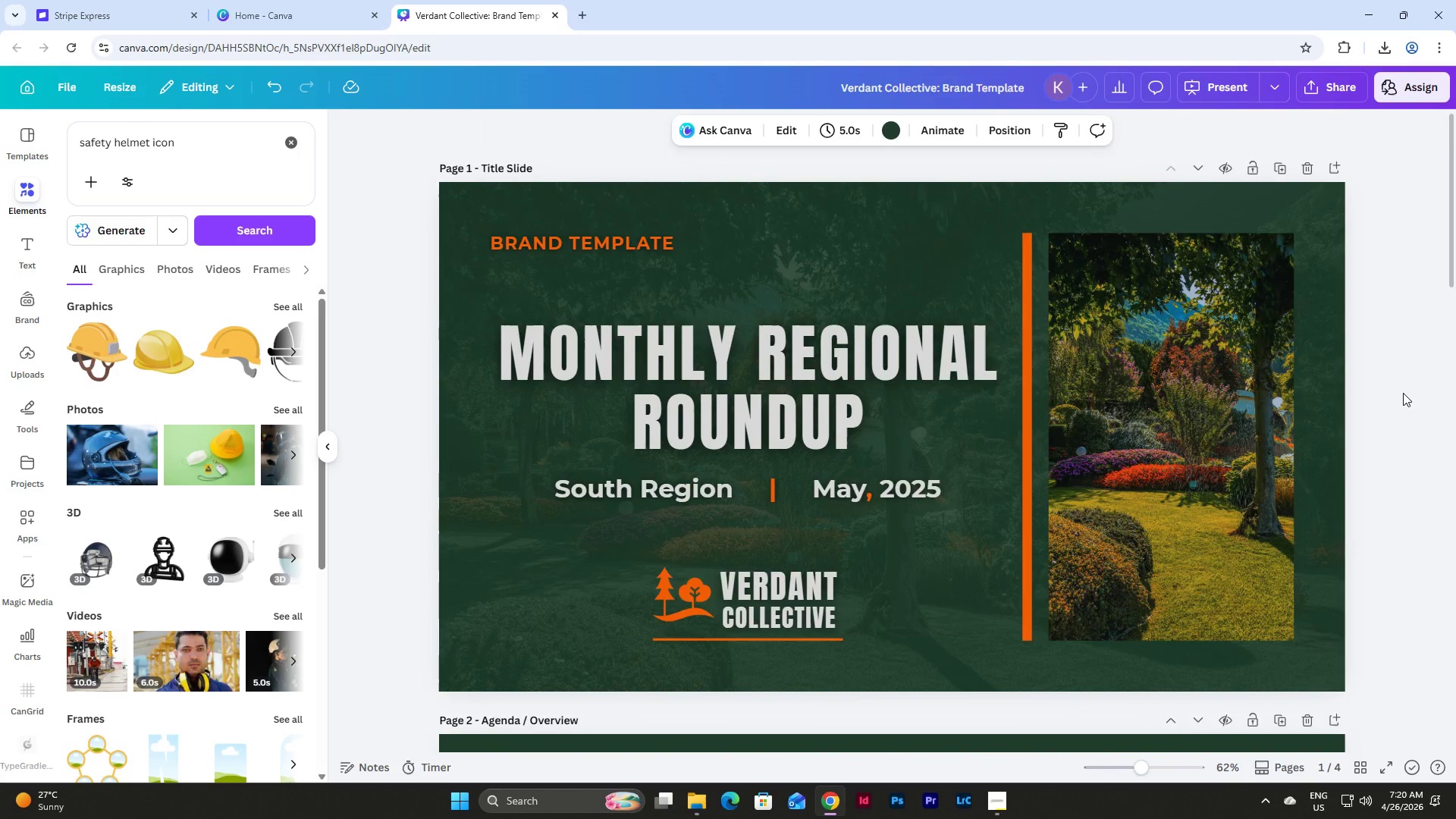 
scroll: coordinate [1398, 394], scroll_direction: down, amount: 7.0
 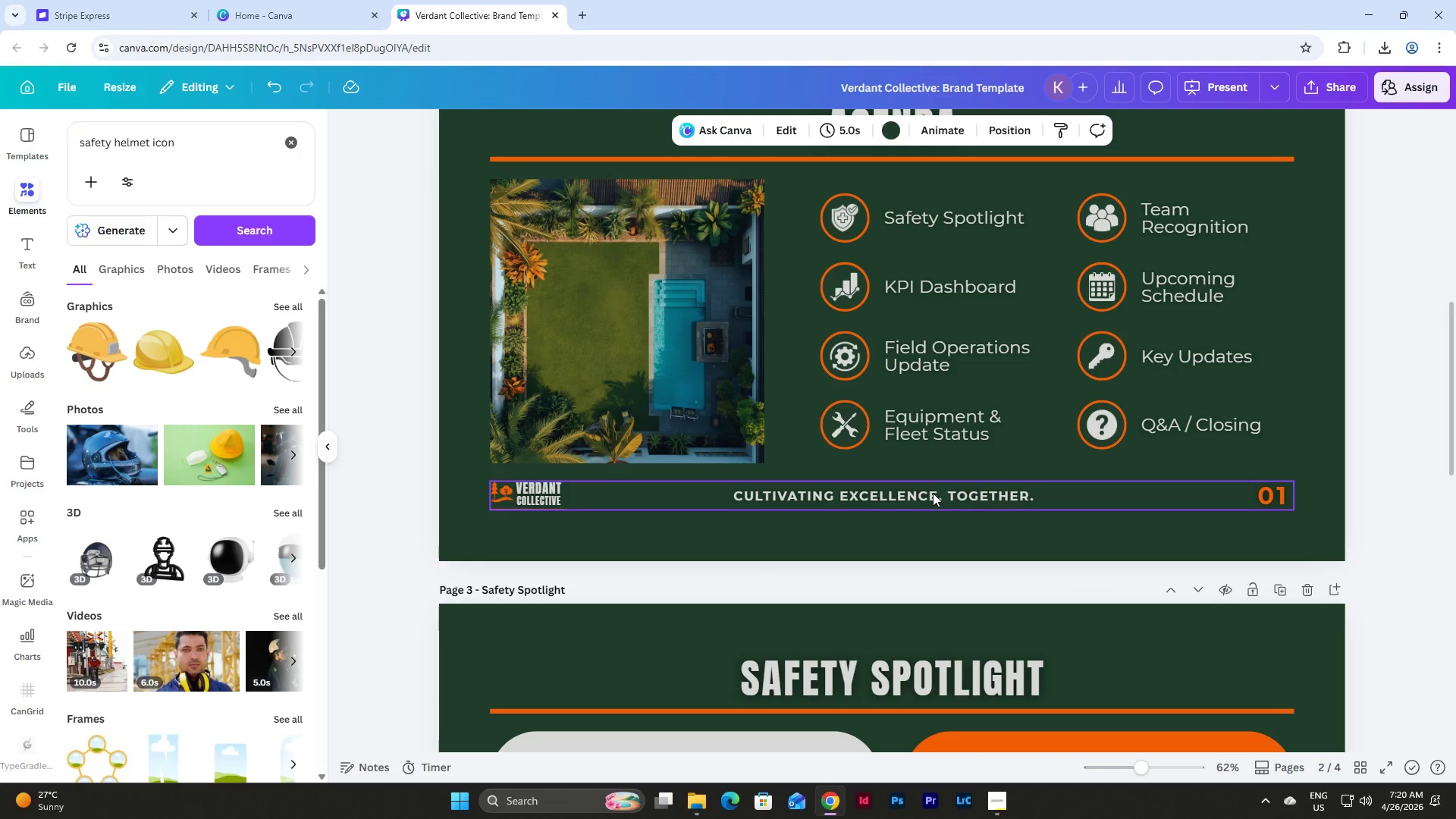 
double_click([933, 493])
 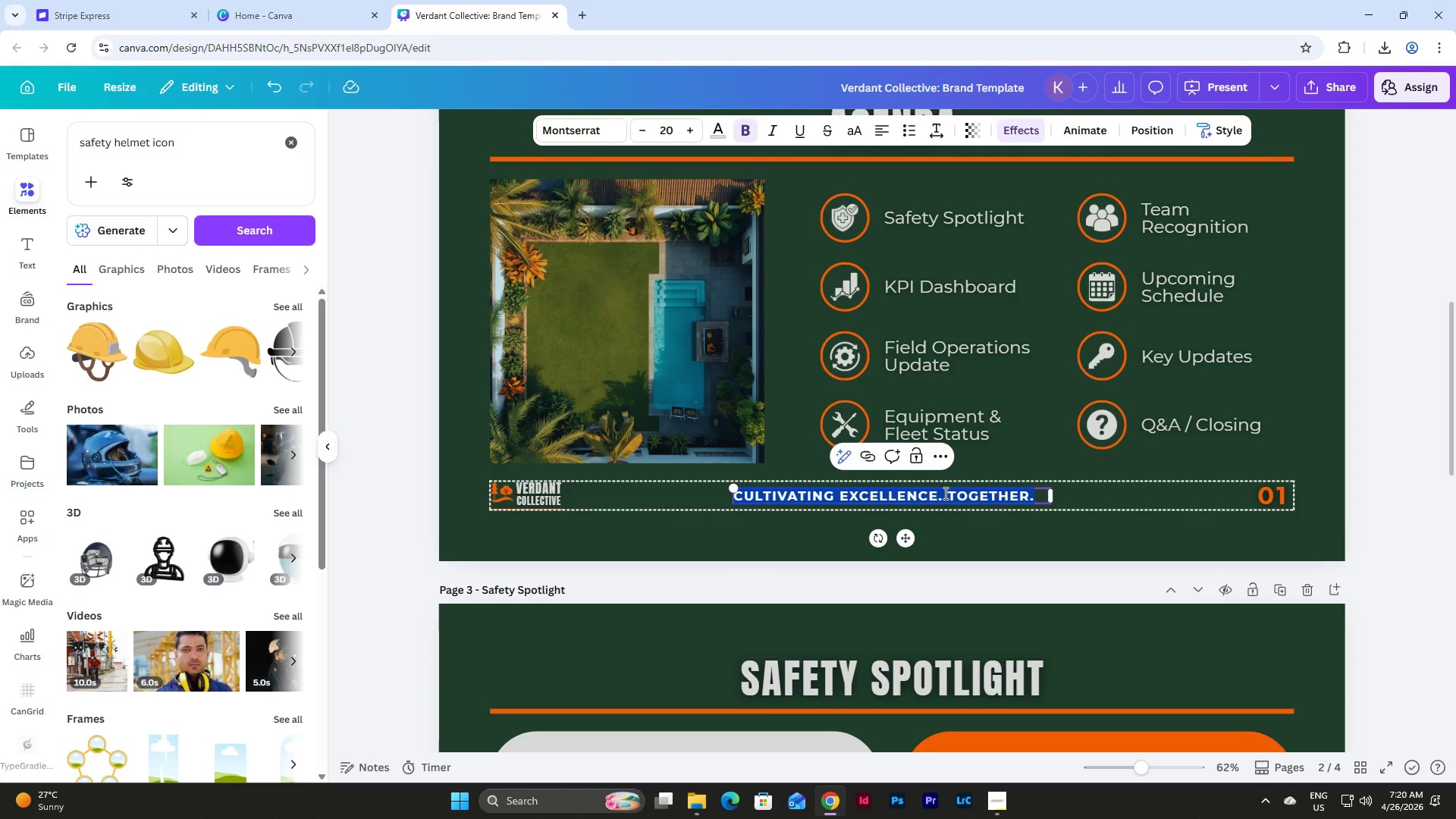 
left_click([943, 494])
 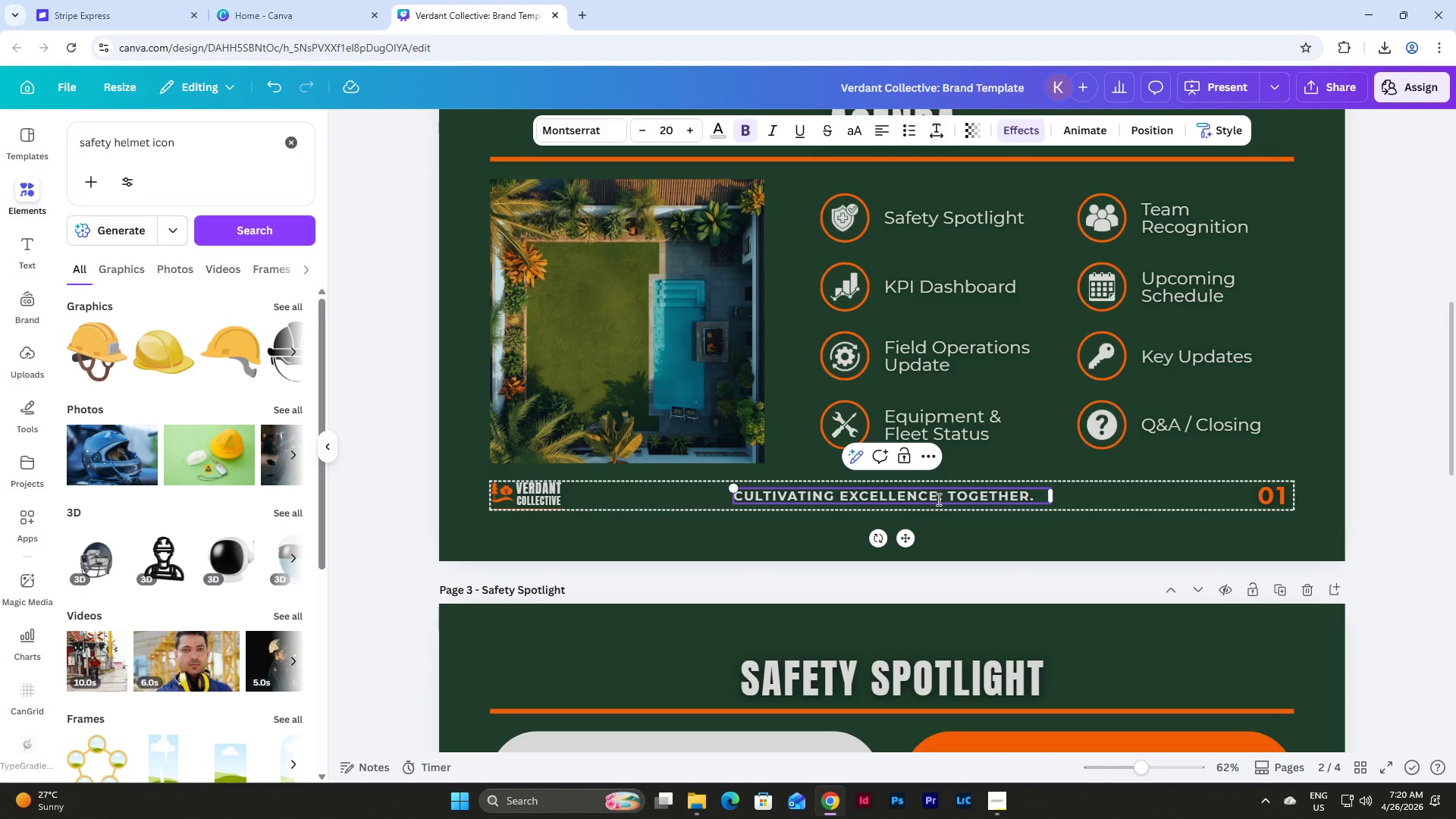 
left_click_drag(start_coordinate=[937, 499], to_coordinate=[941, 499])
 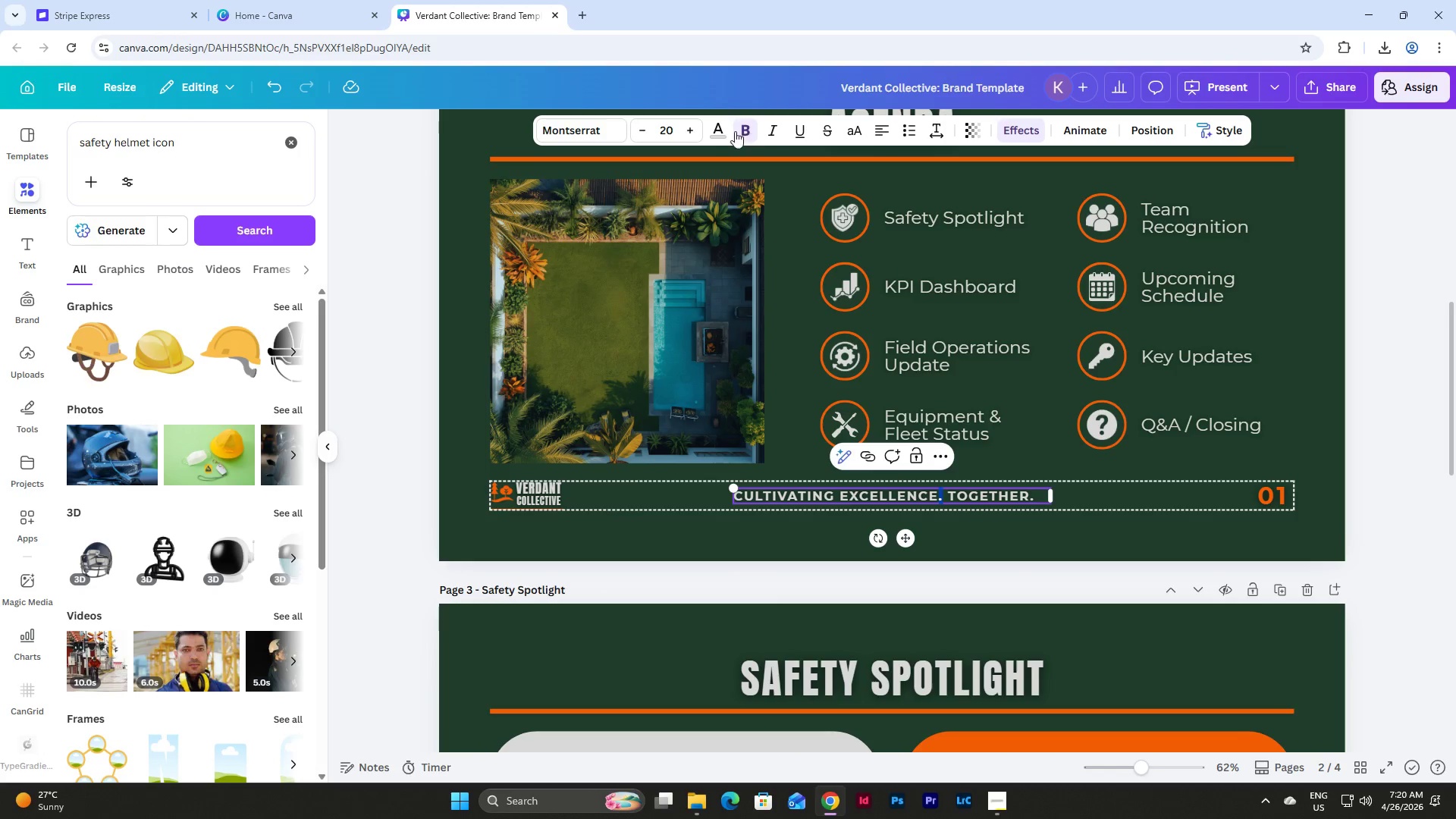 
left_click([719, 130])
 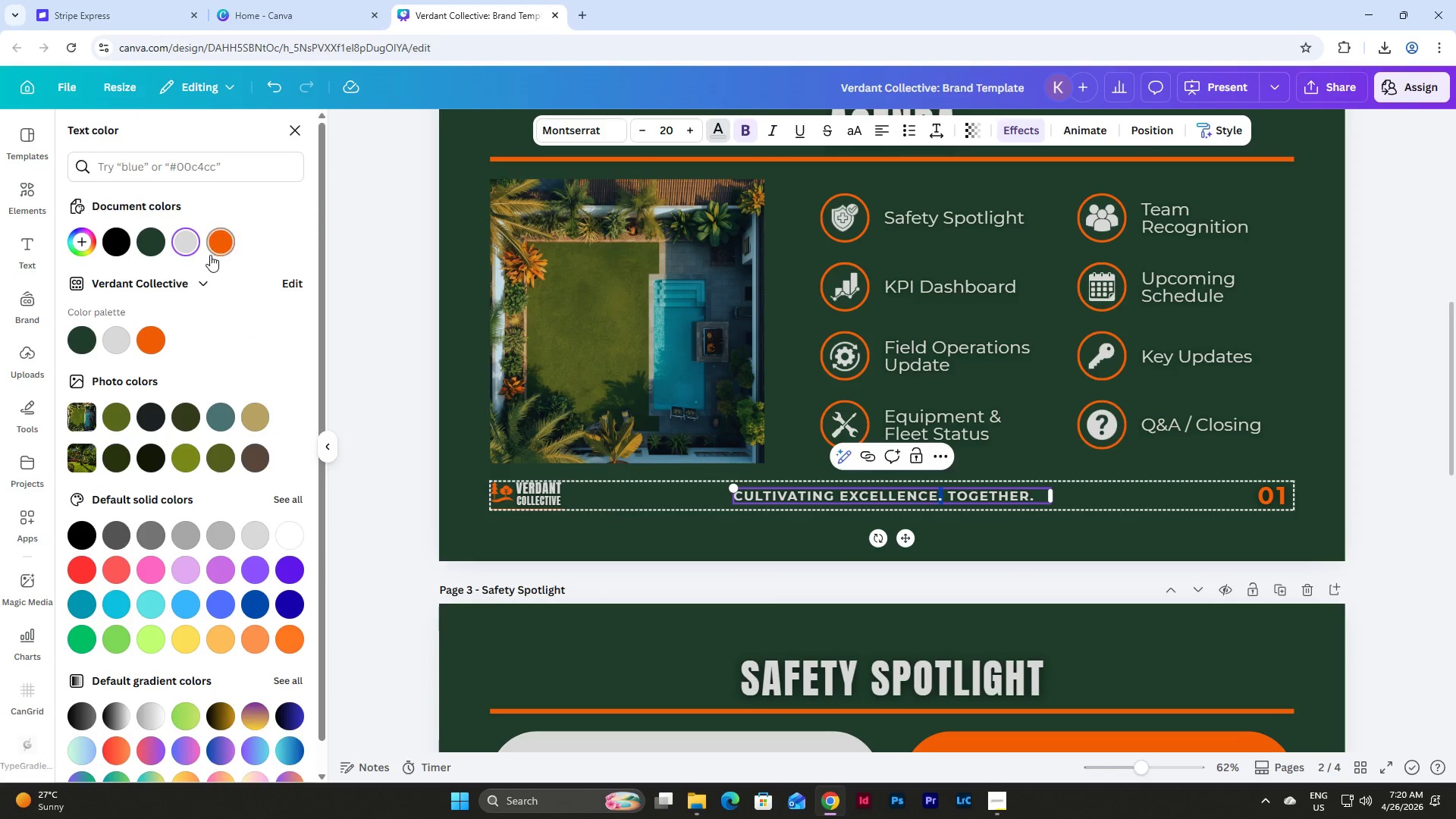 
left_click([221, 239])
 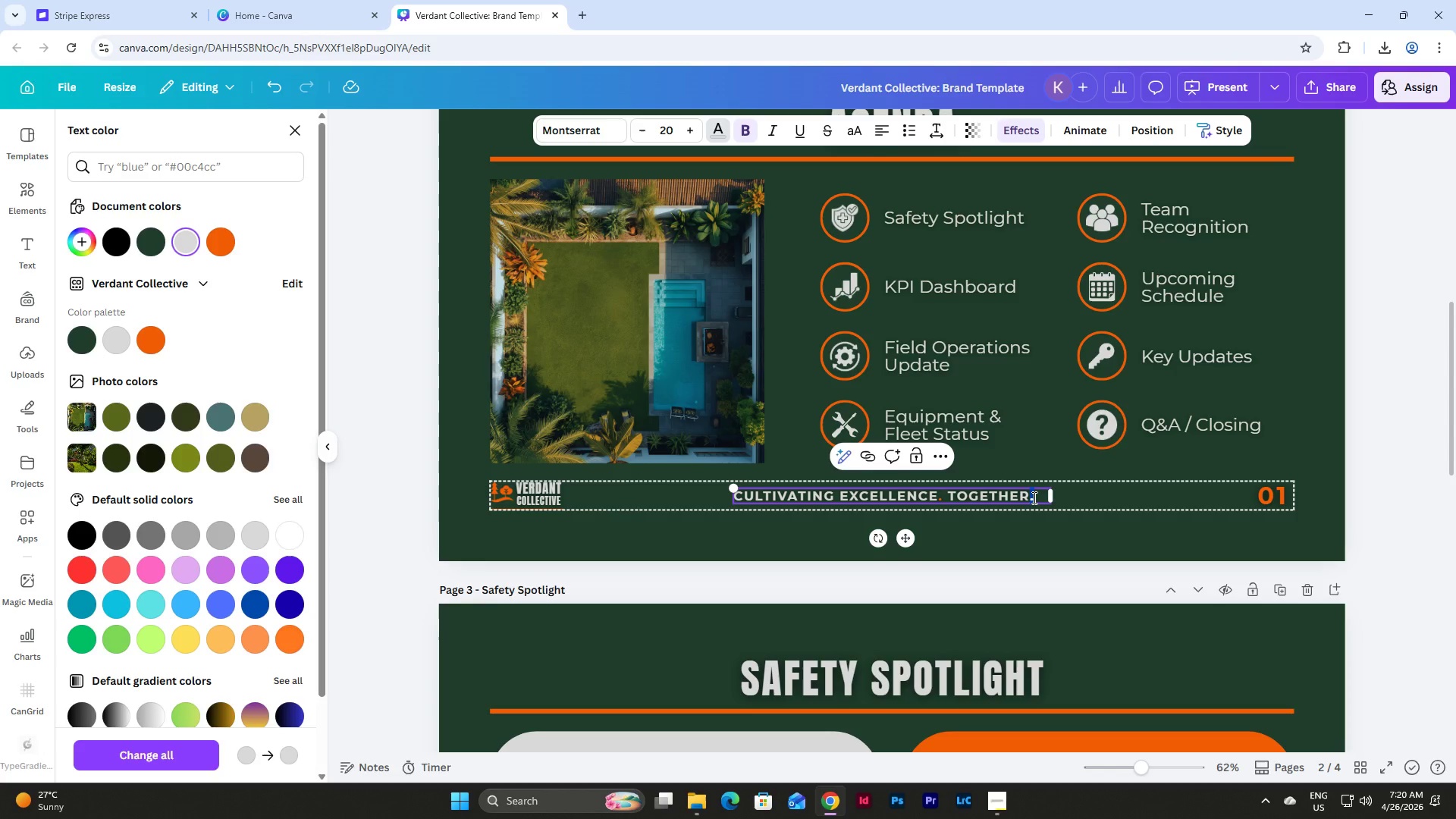 
wait(6.03)
 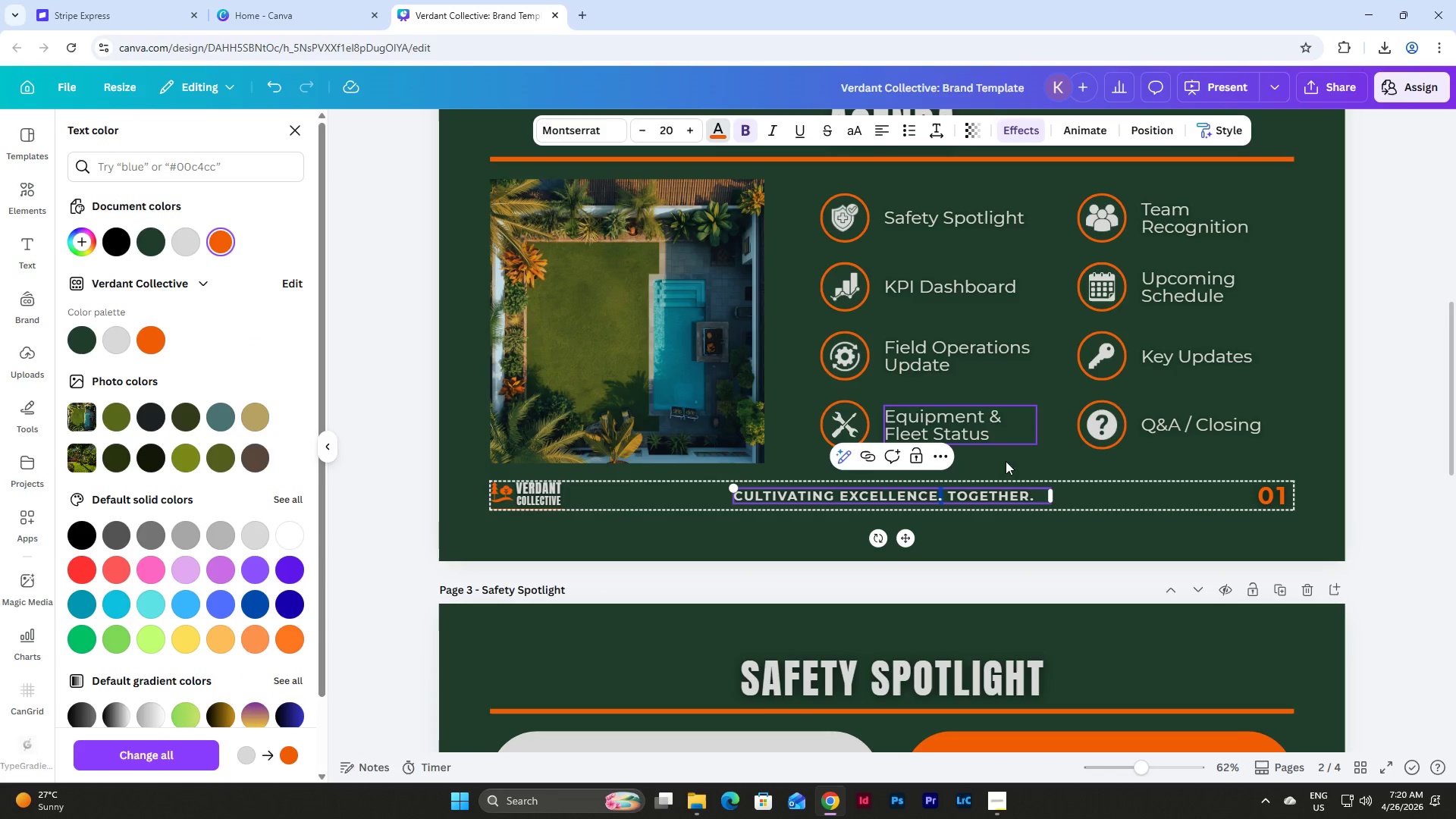 
left_click([221, 240])
 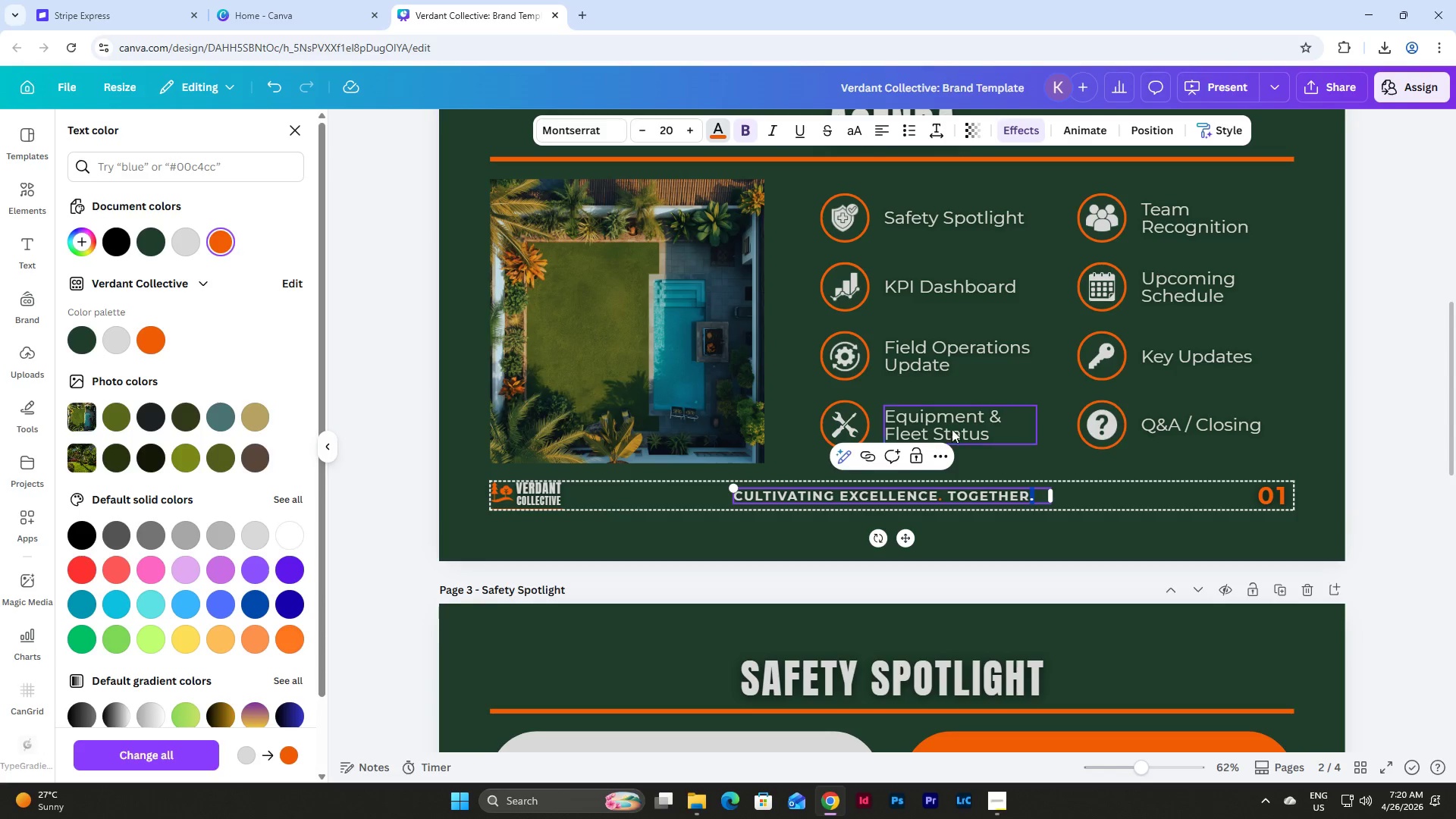 
scroll: coordinate [976, 419], scroll_direction: down, amount: 3.0
 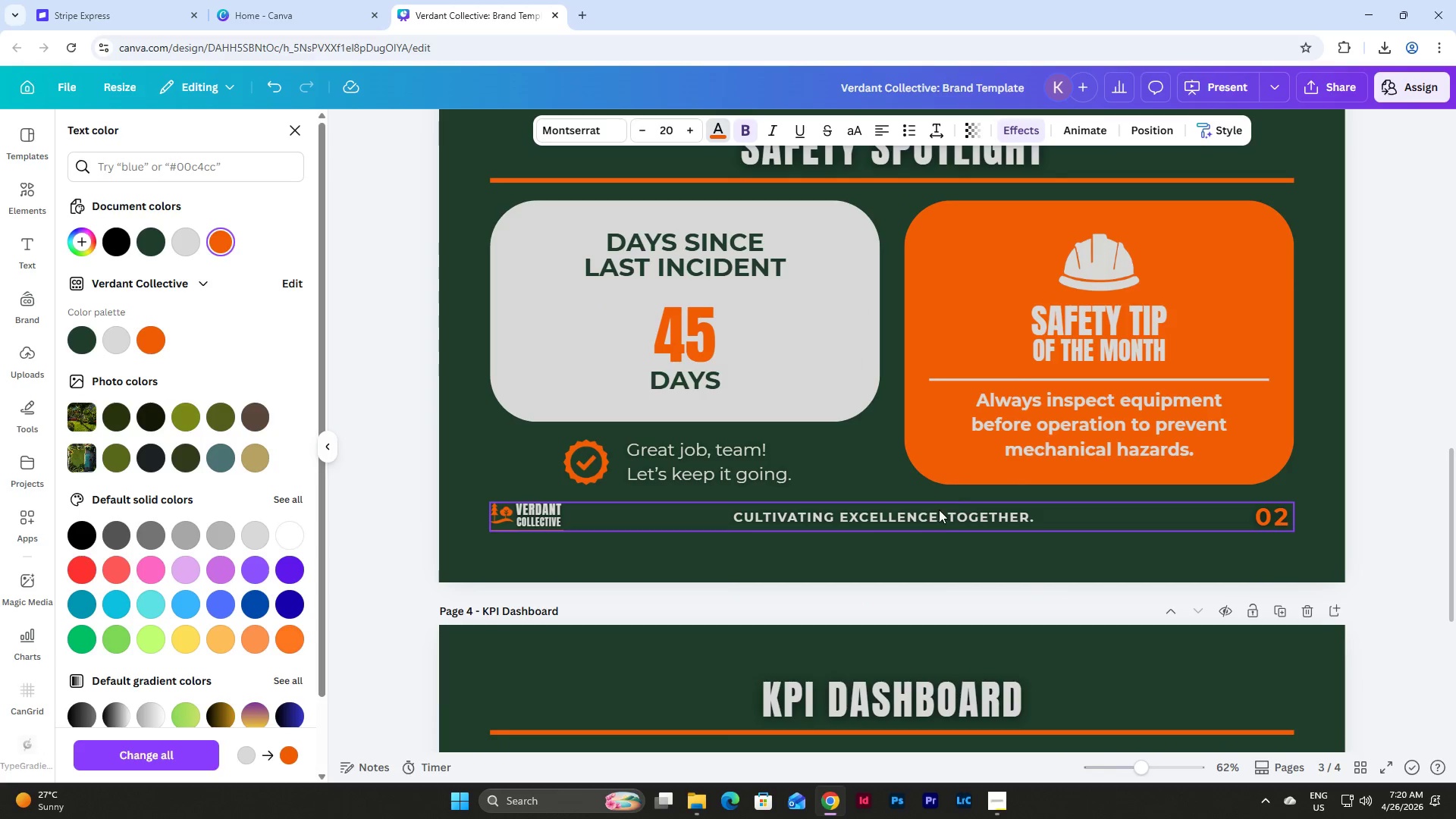 
double_click([939, 510])
 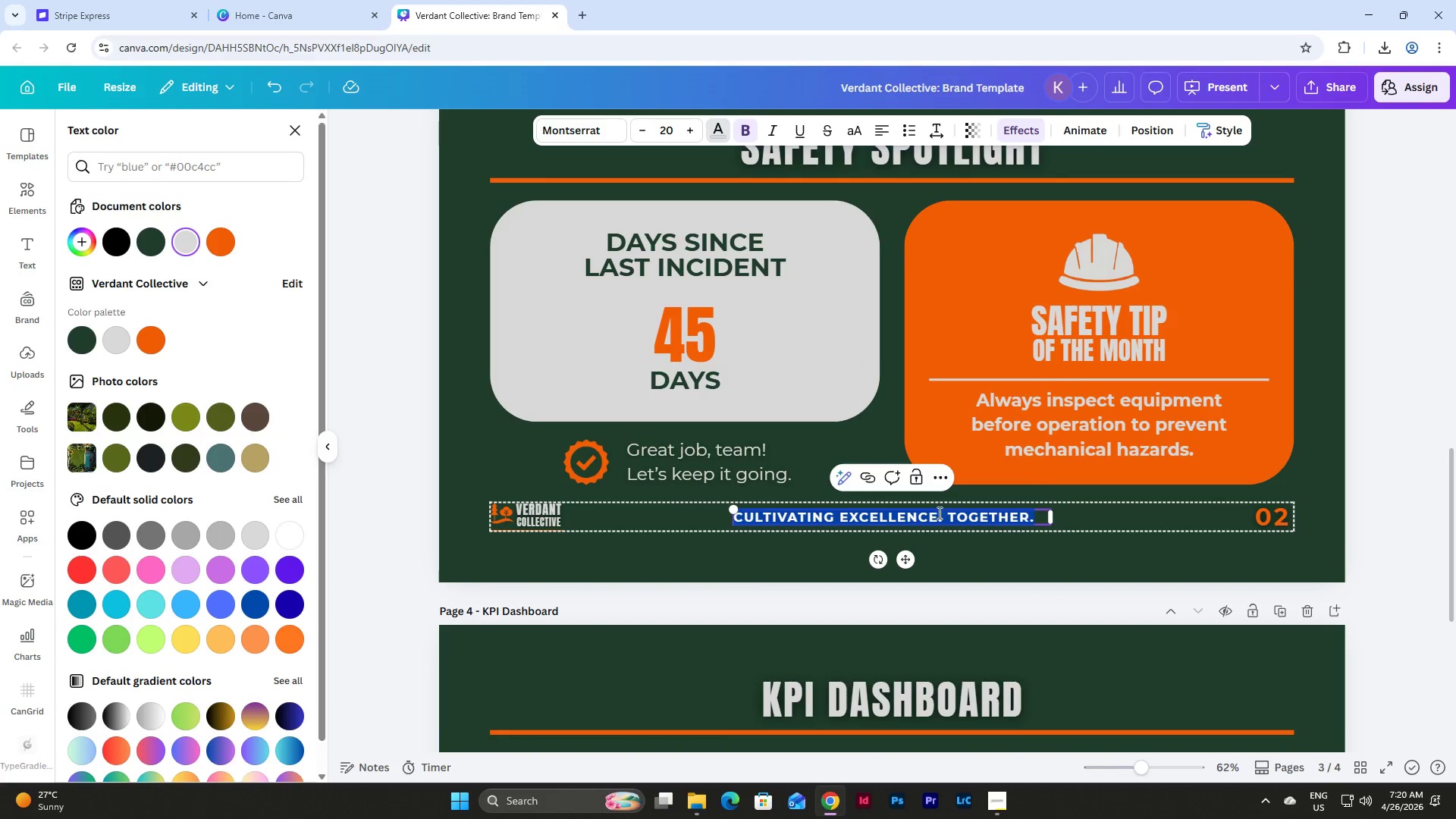 
left_click([935, 518])
 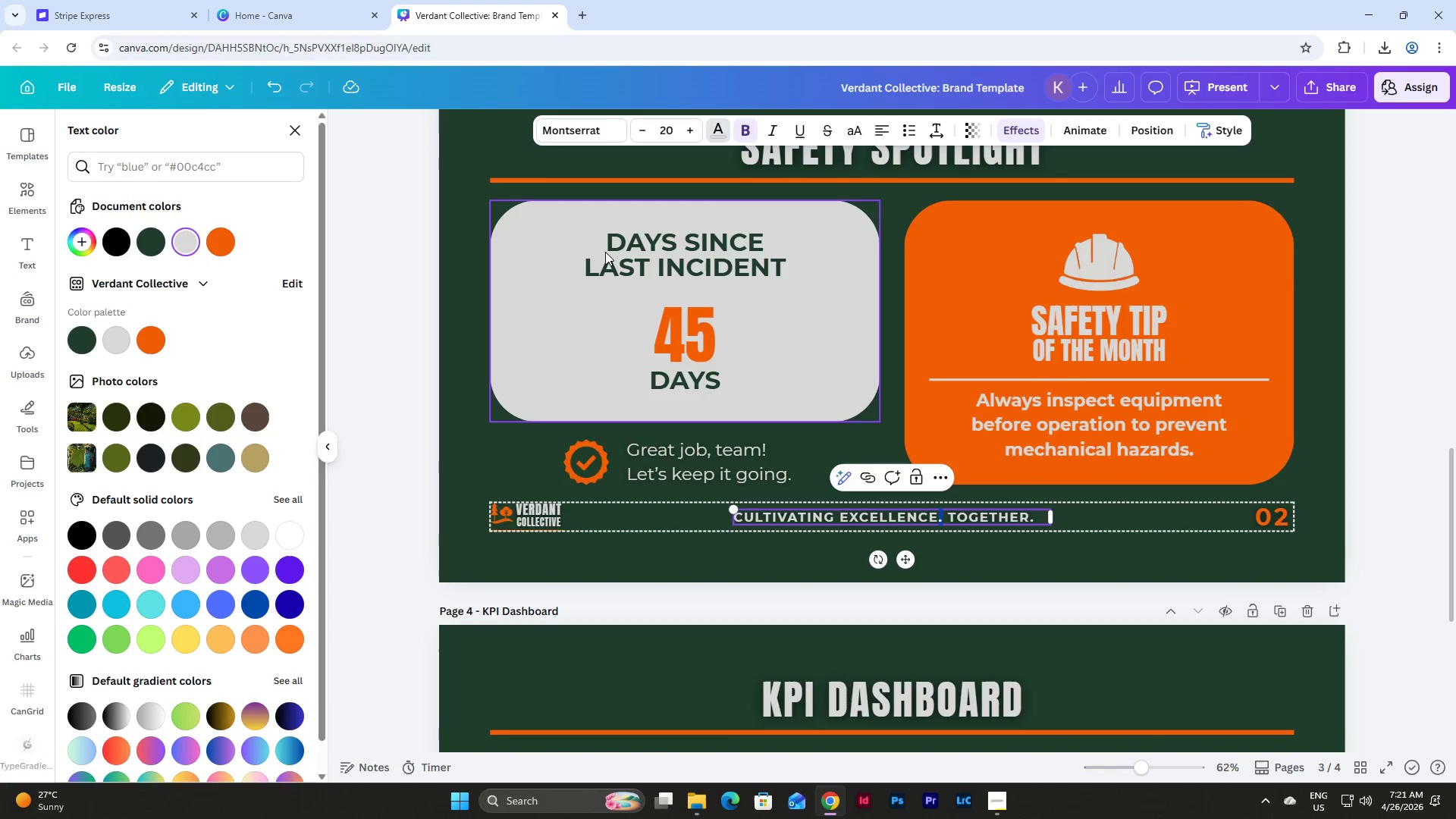 
left_click([228, 236])
 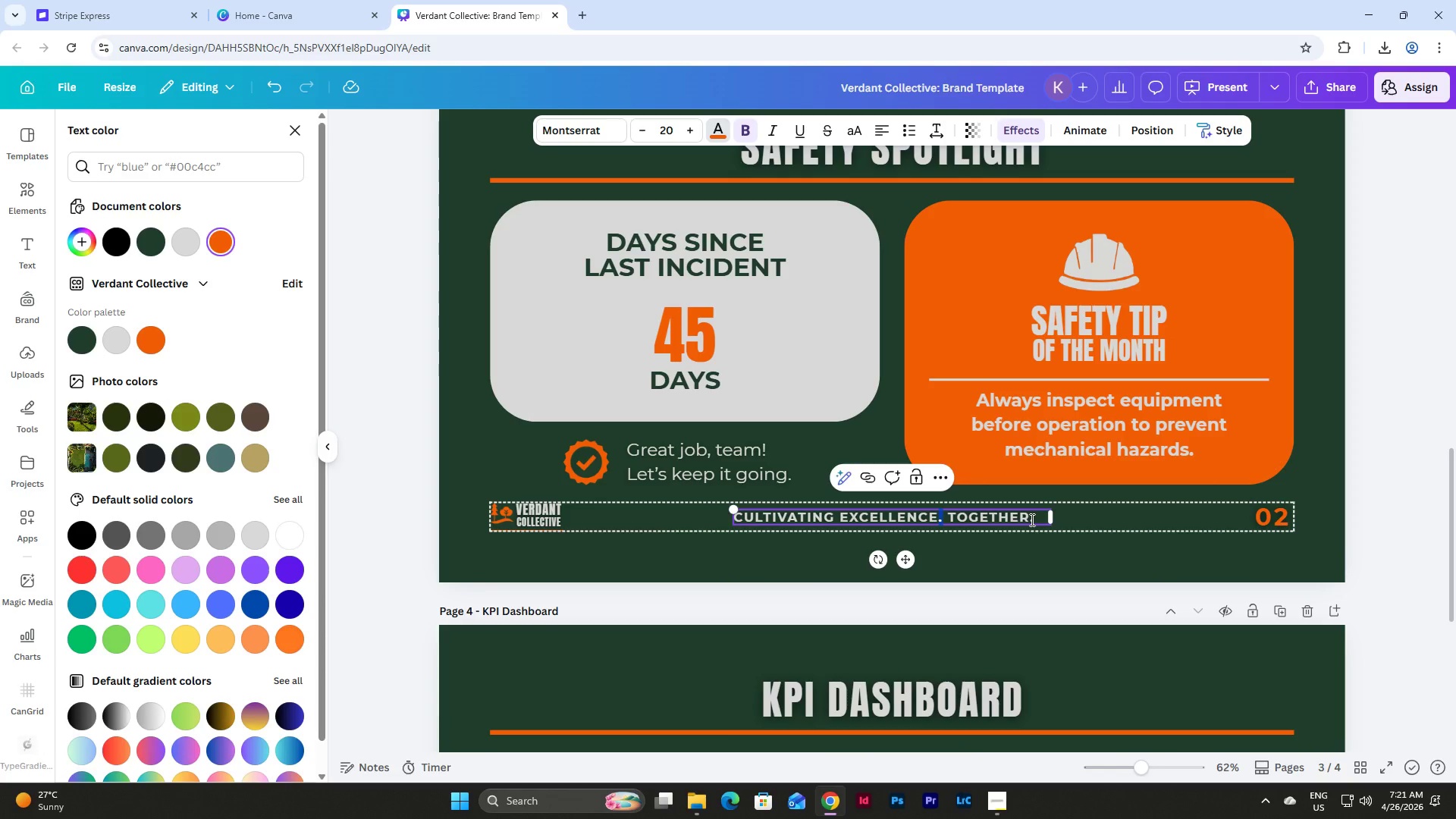 
left_click_drag(start_coordinate=[1030, 519], to_coordinate=[1034, 519])
 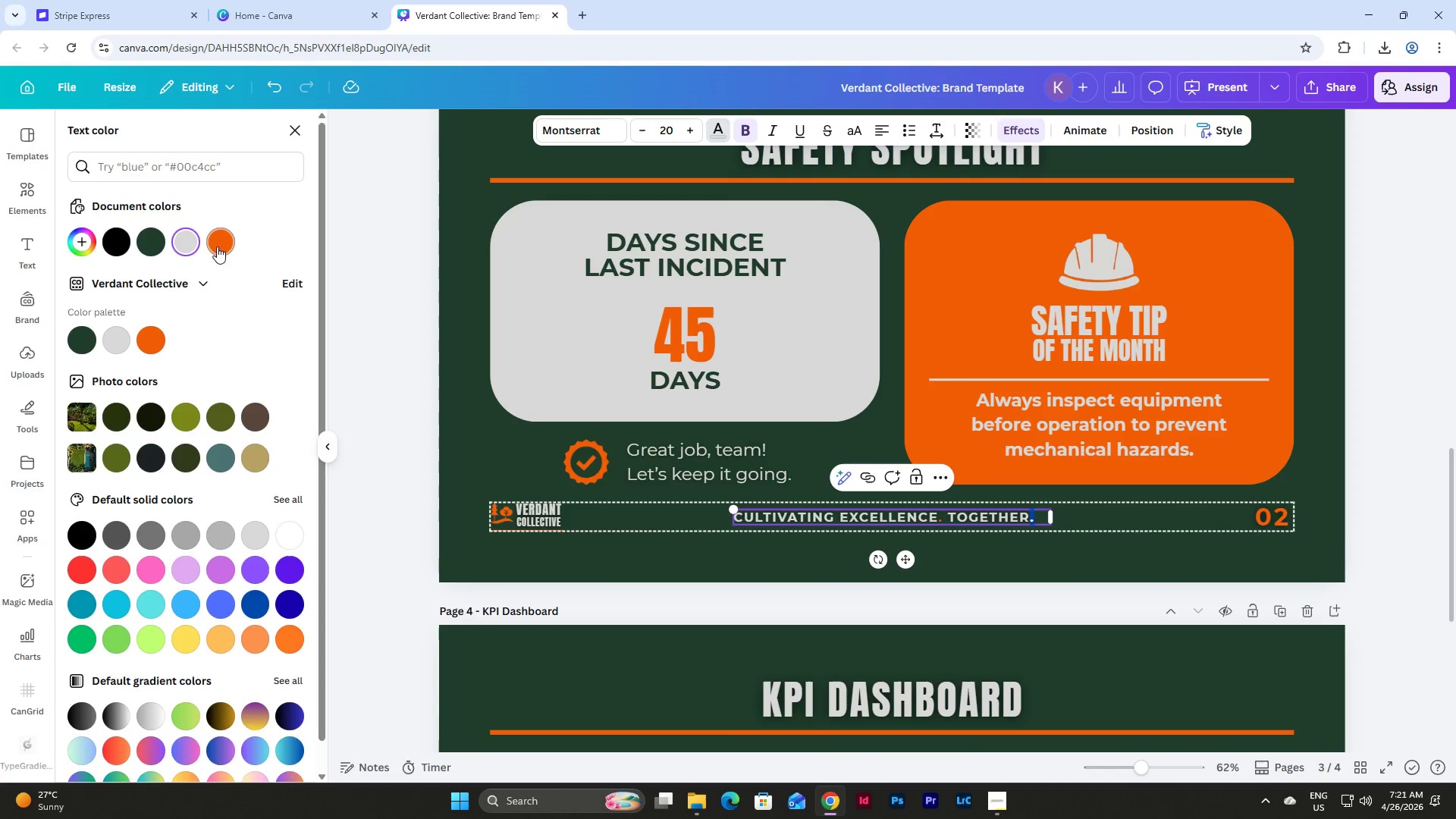 
left_click([218, 246])
 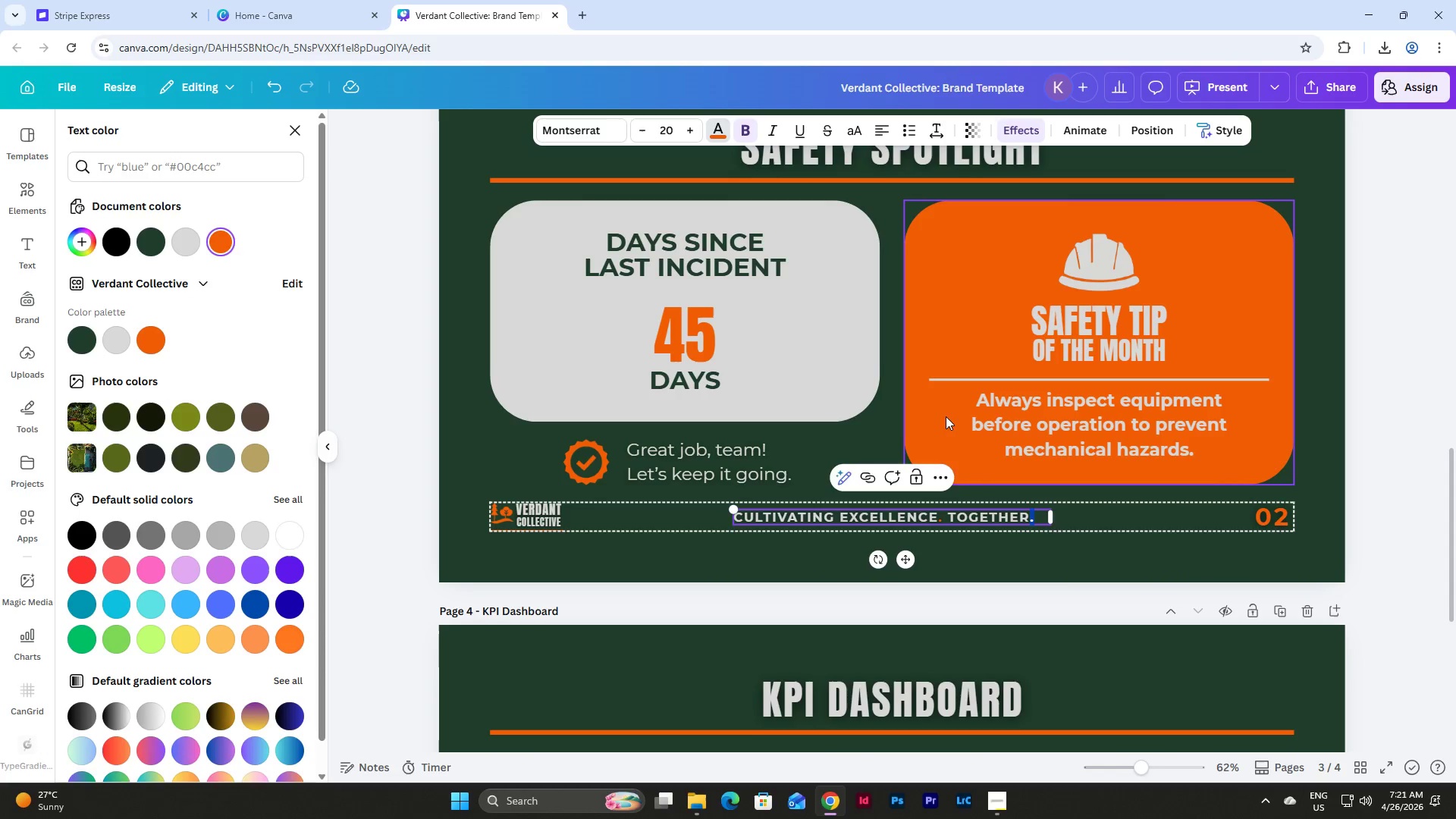 
scroll: coordinate [946, 416], scroll_direction: down, amount: 9.0
 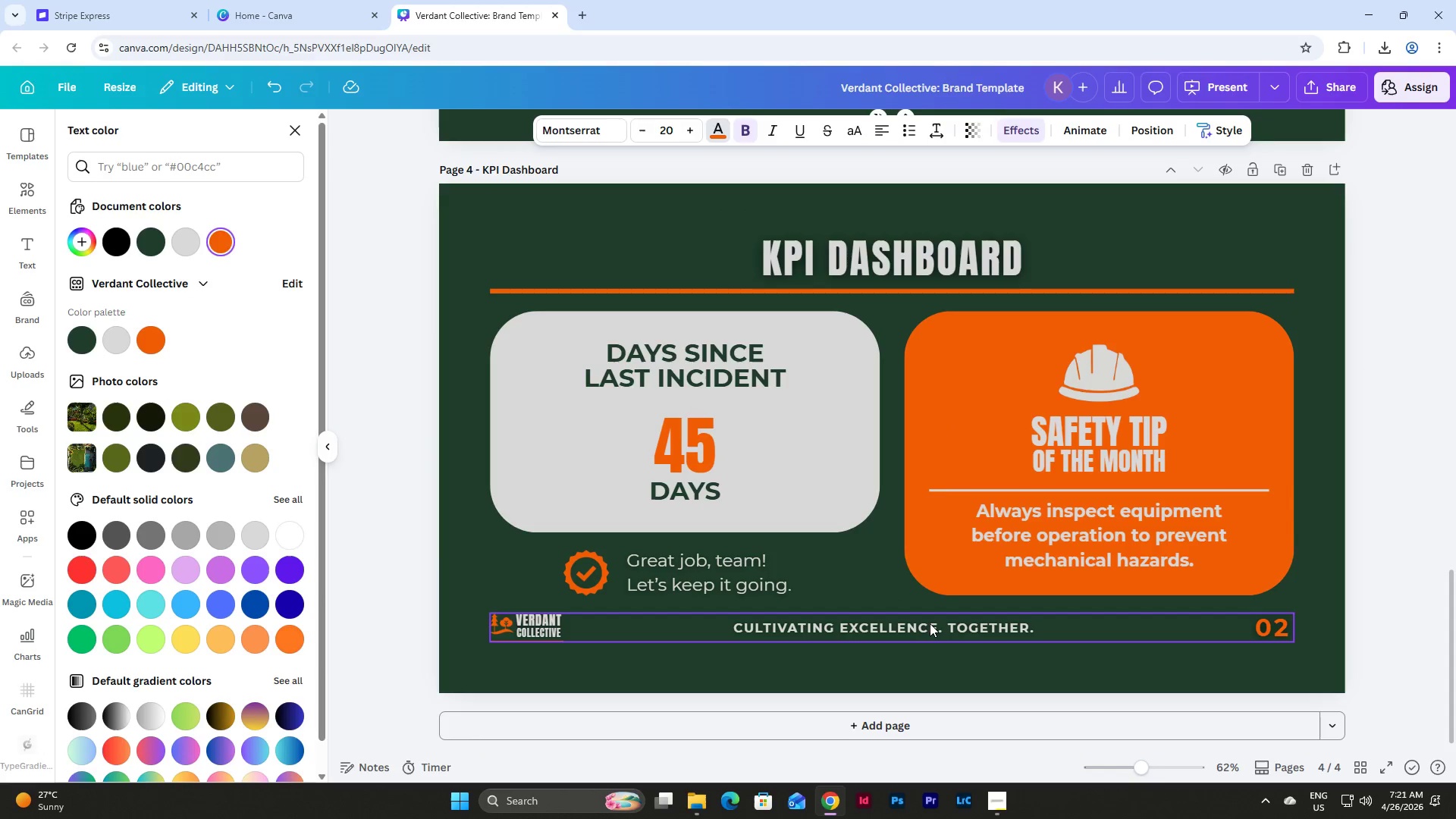 
double_click([930, 623])
 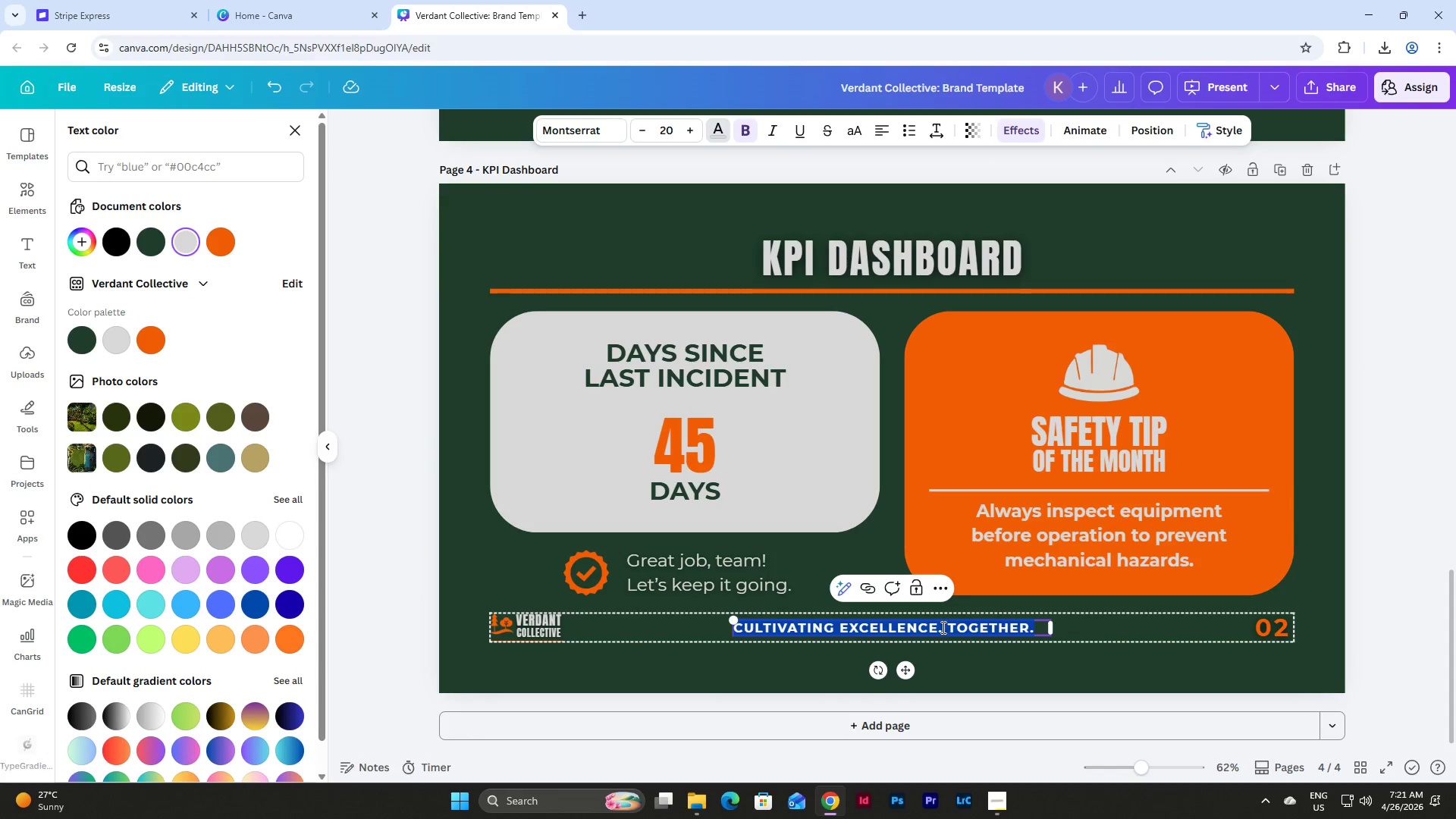 
left_click([942, 627])
 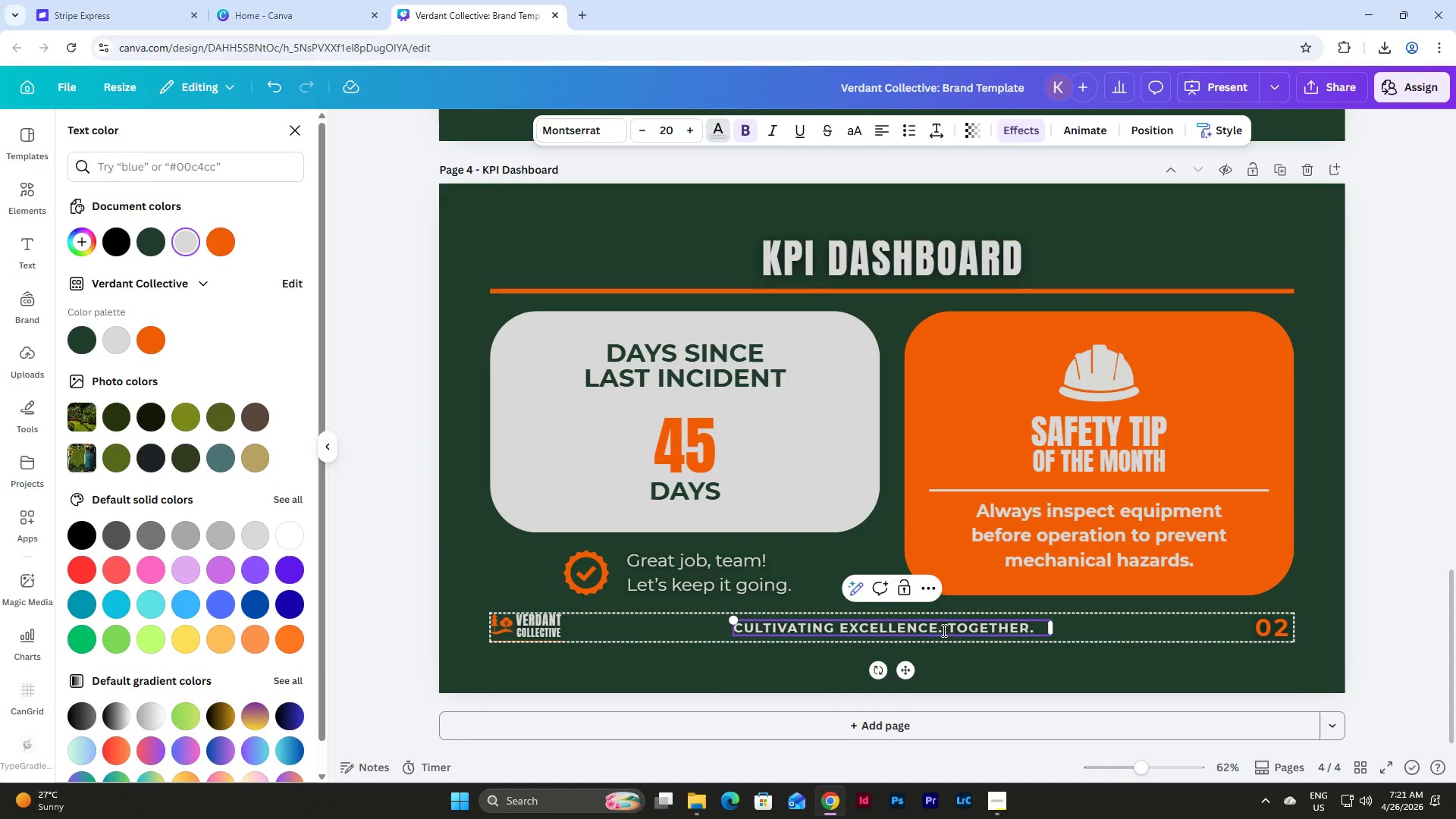 
left_click_drag(start_coordinate=[937, 631], to_coordinate=[942, 632])
 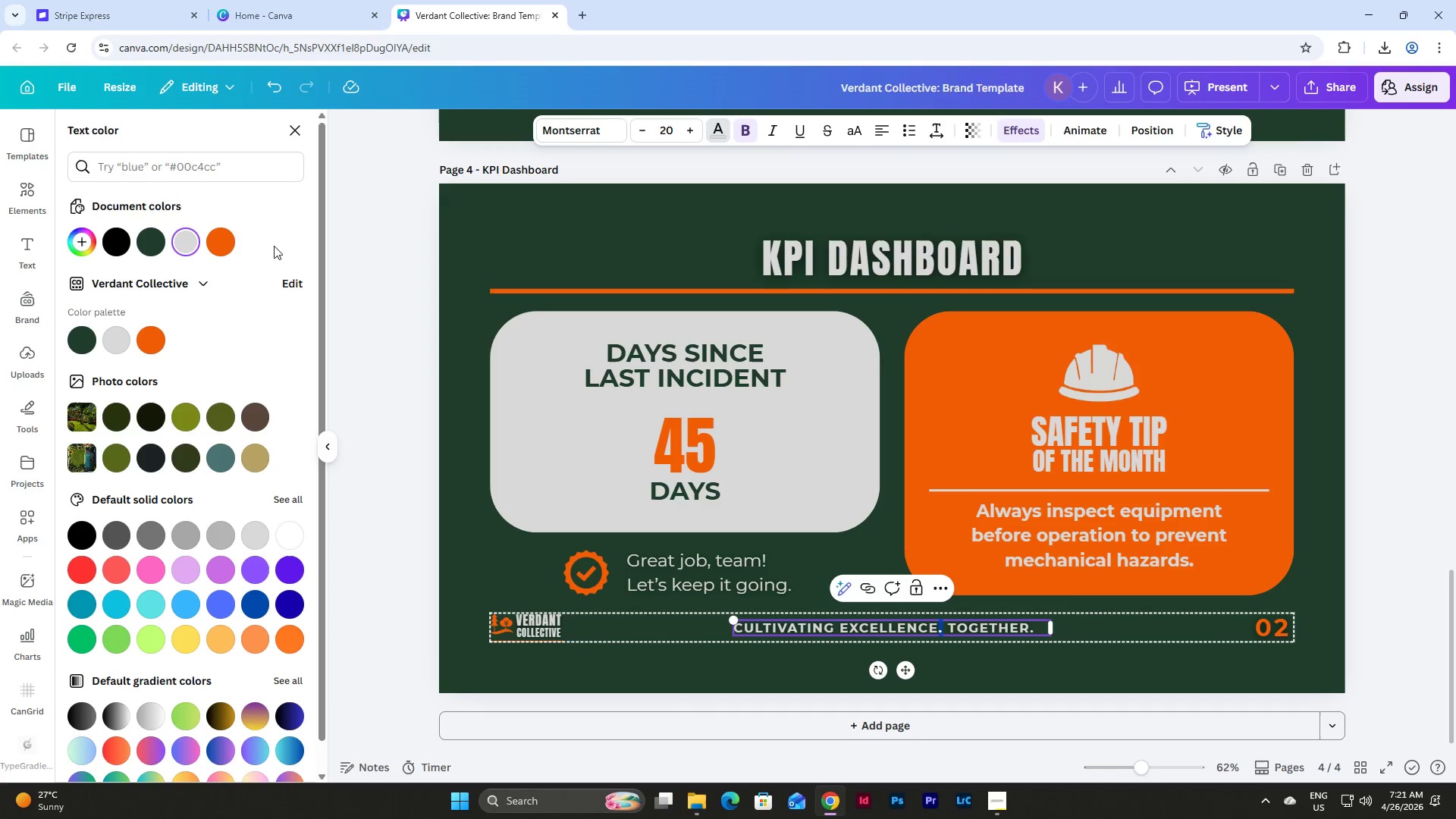 
left_click([224, 231])
 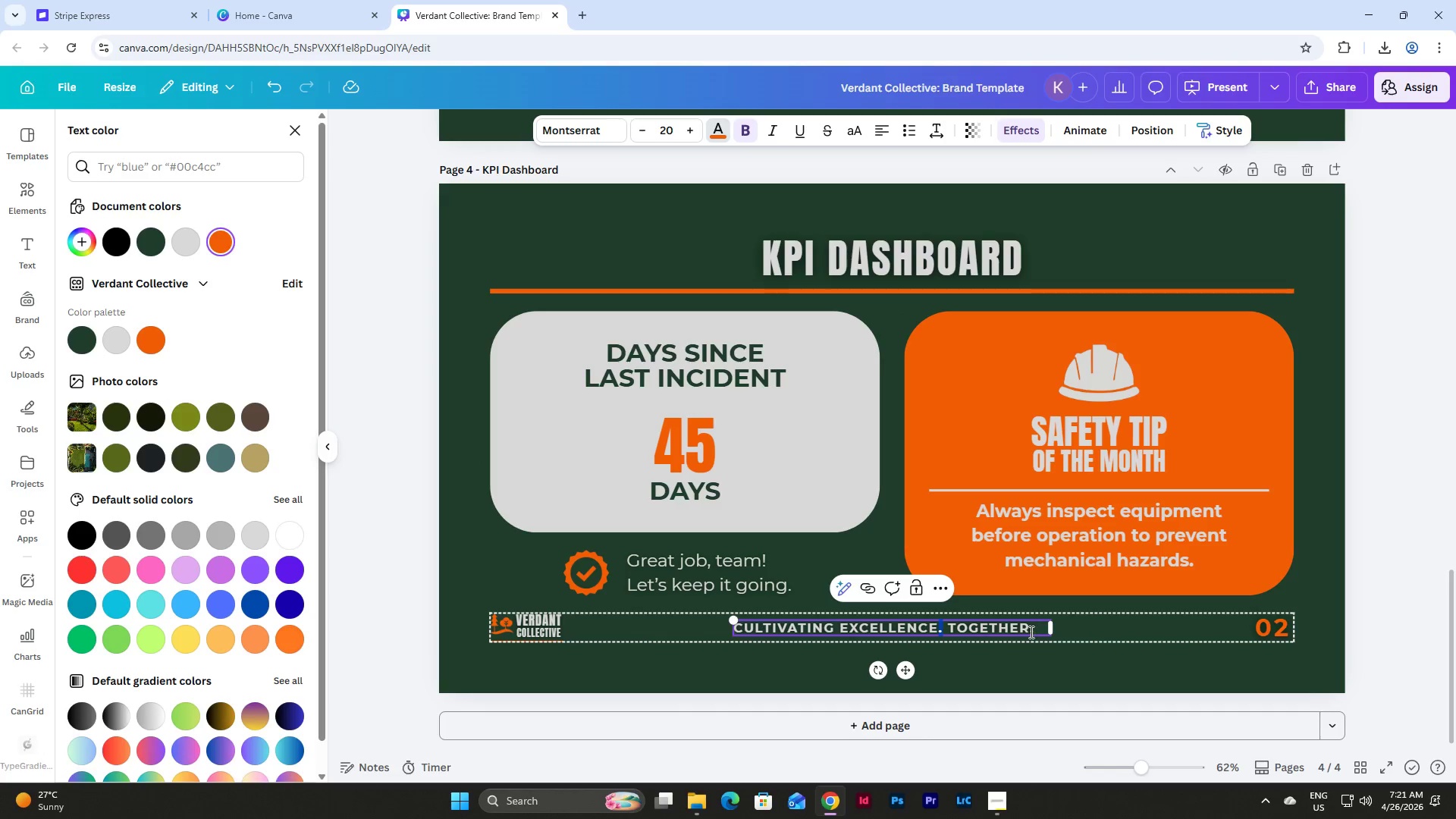 
left_click_drag(start_coordinate=[1029, 632], to_coordinate=[1034, 632])
 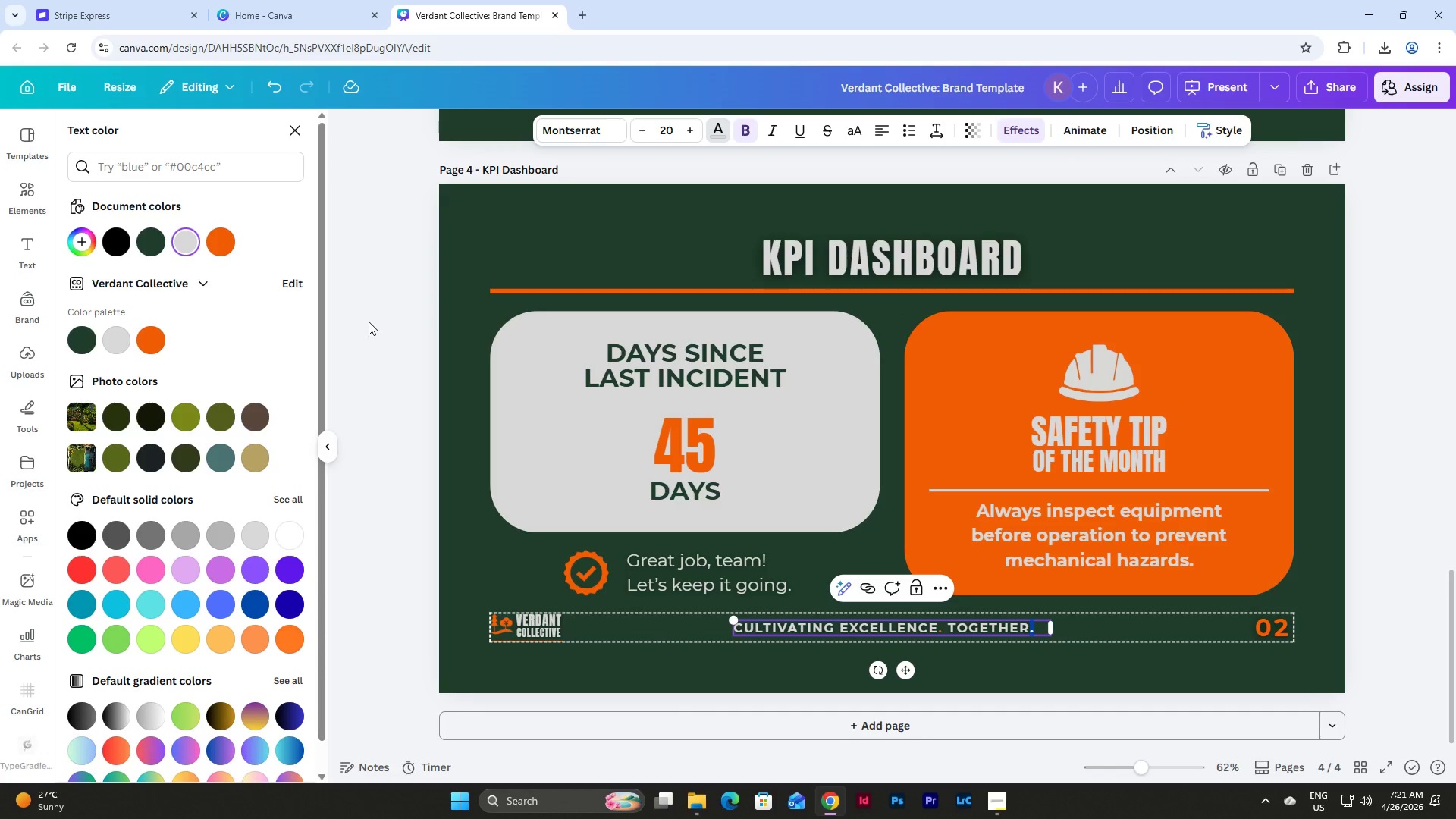 
left_click([226, 237])
 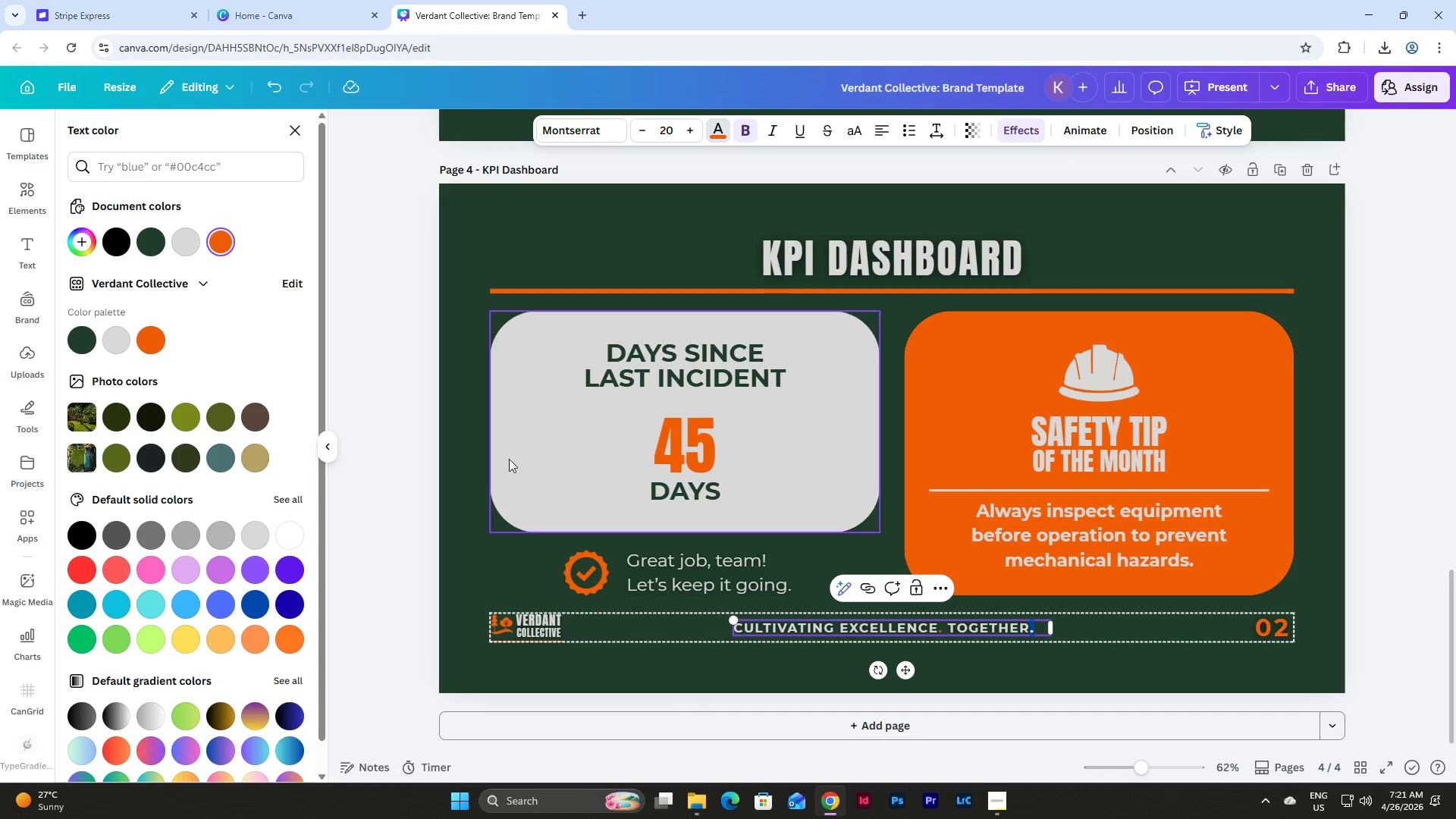 
left_click([456, 410])
 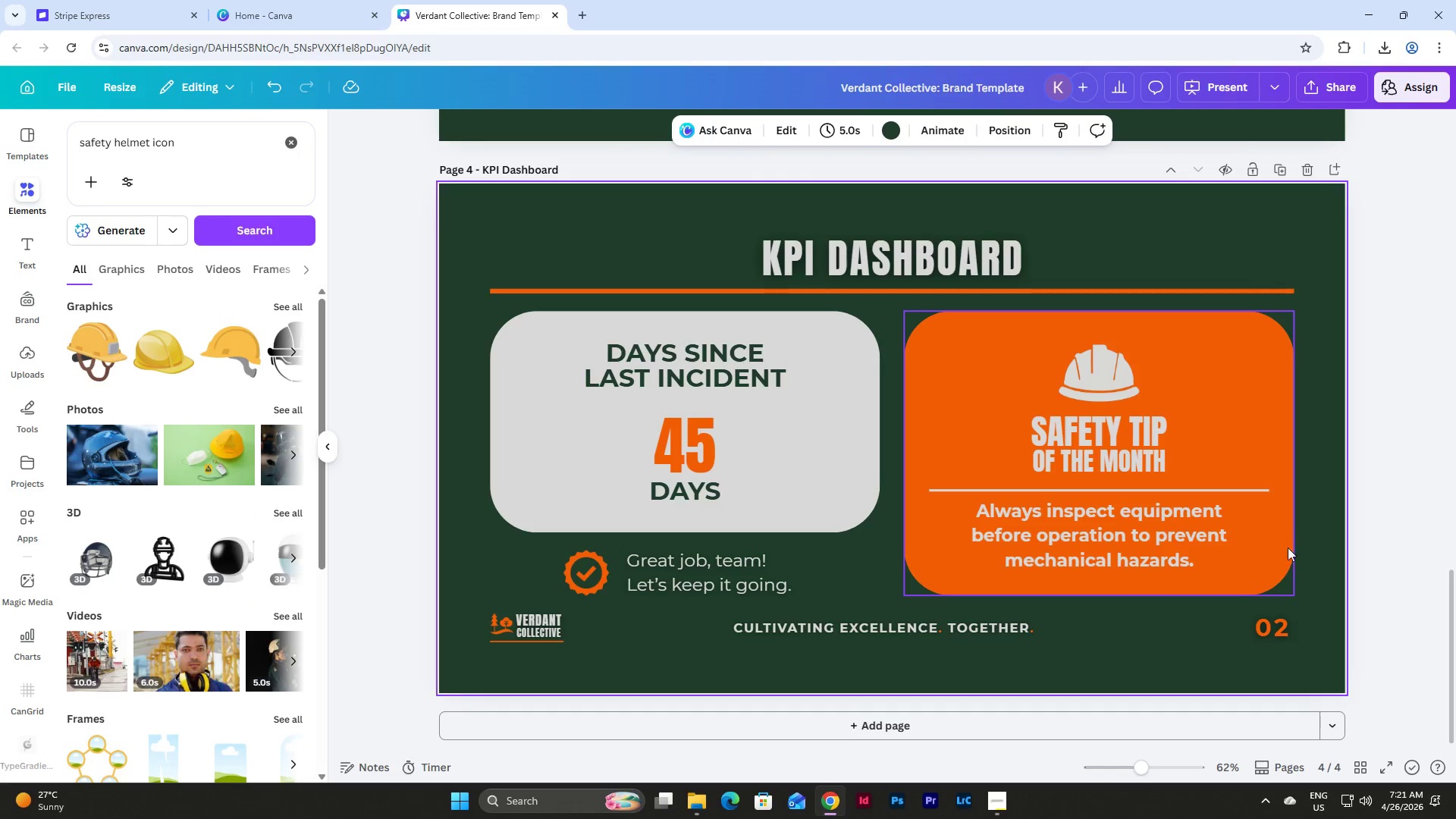 
scroll: coordinate [1340, 543], scroll_direction: up, amount: 14.0
 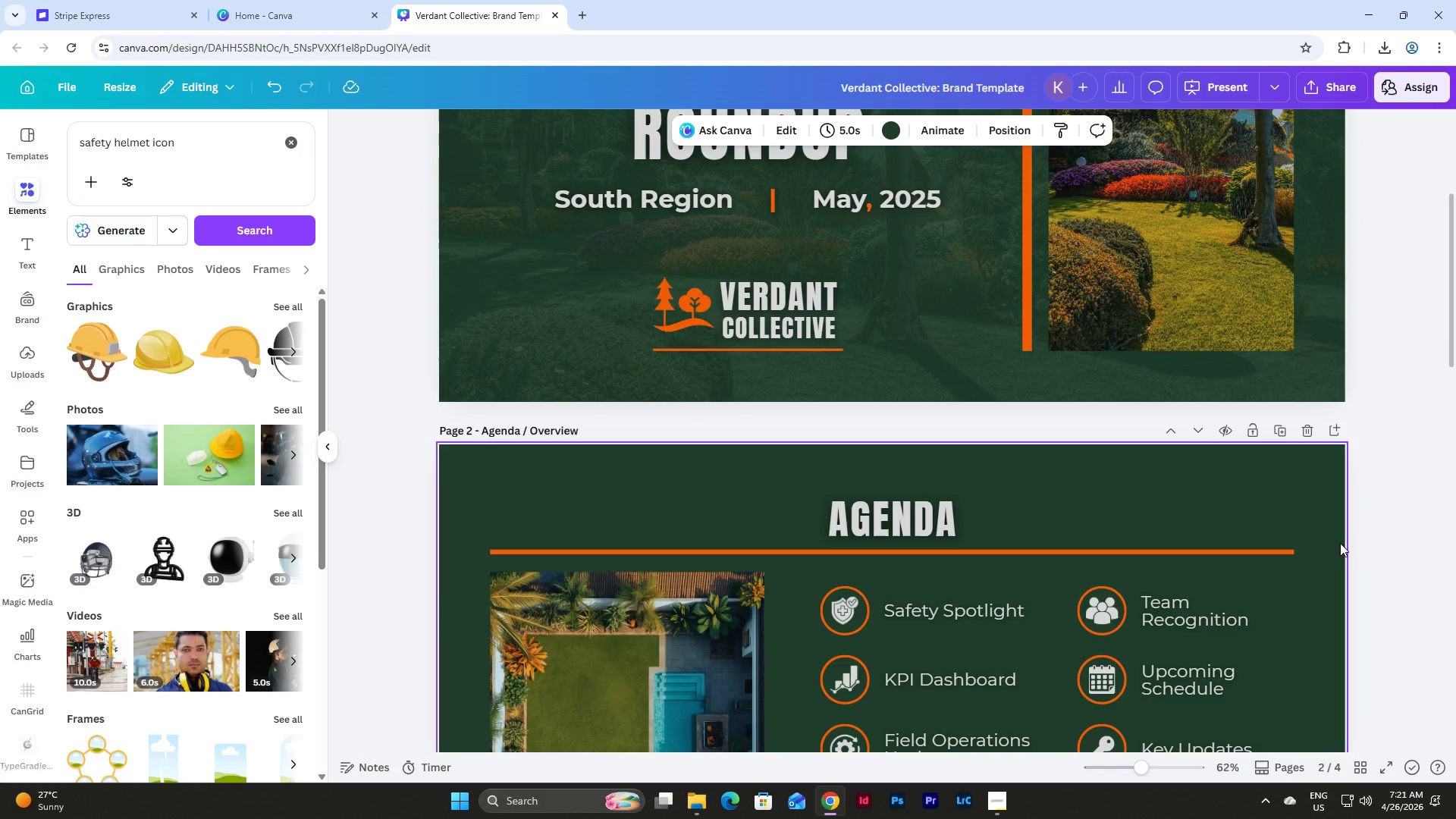 
scroll: coordinate [1351, 560], scroll_direction: down, amount: 8.0
 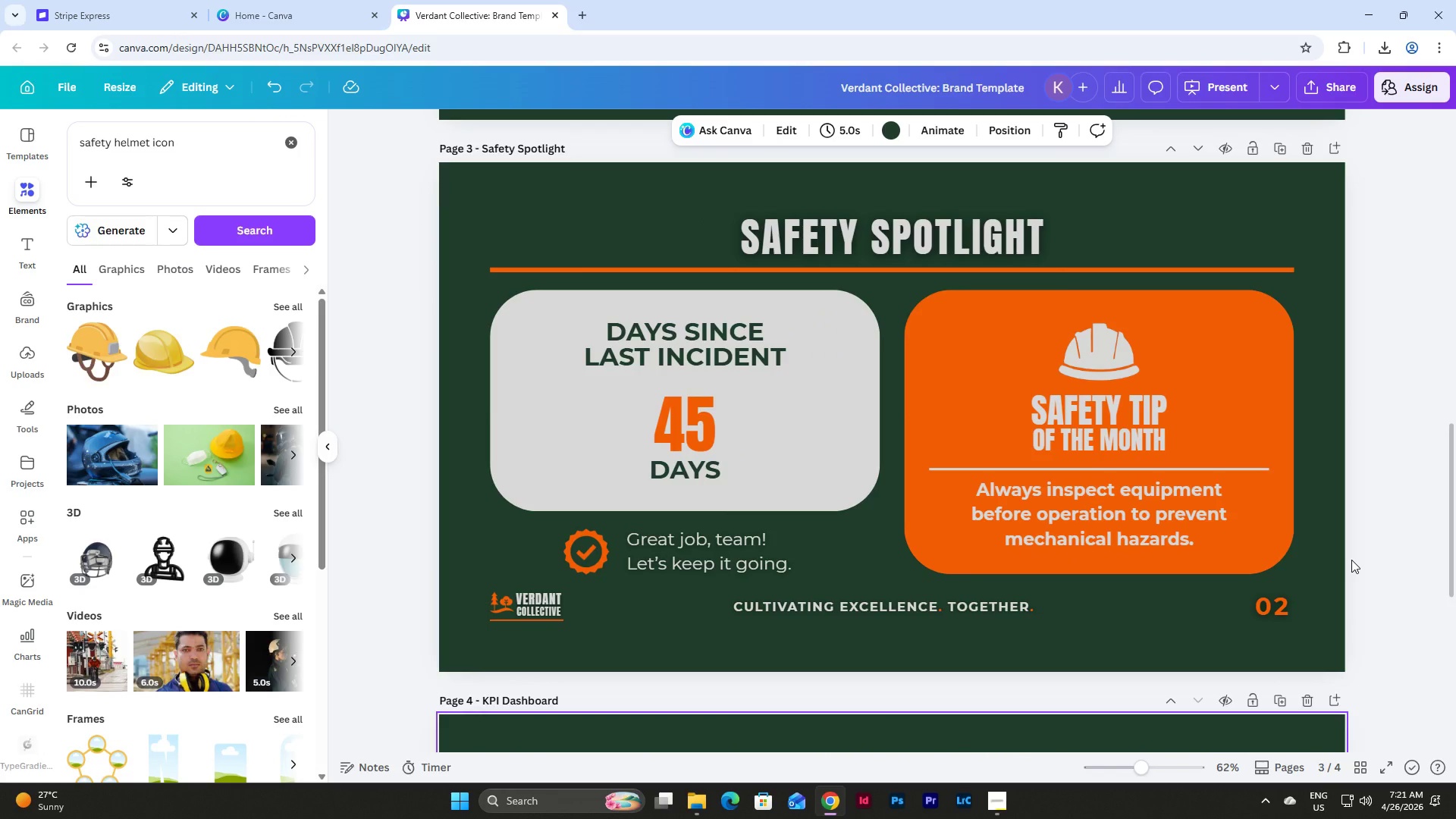 
wait(5.52)
 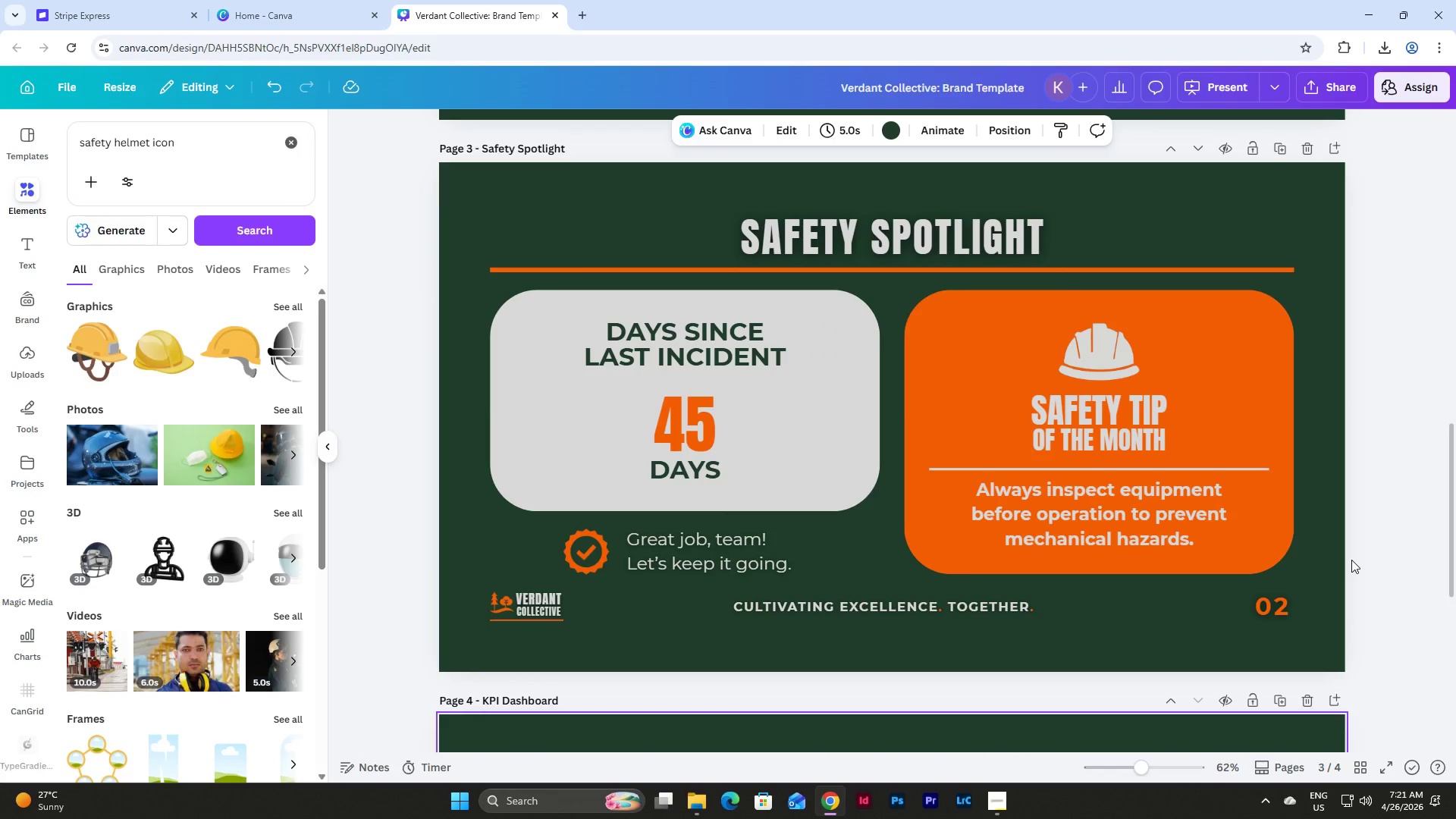 
left_click([1139, 511])
 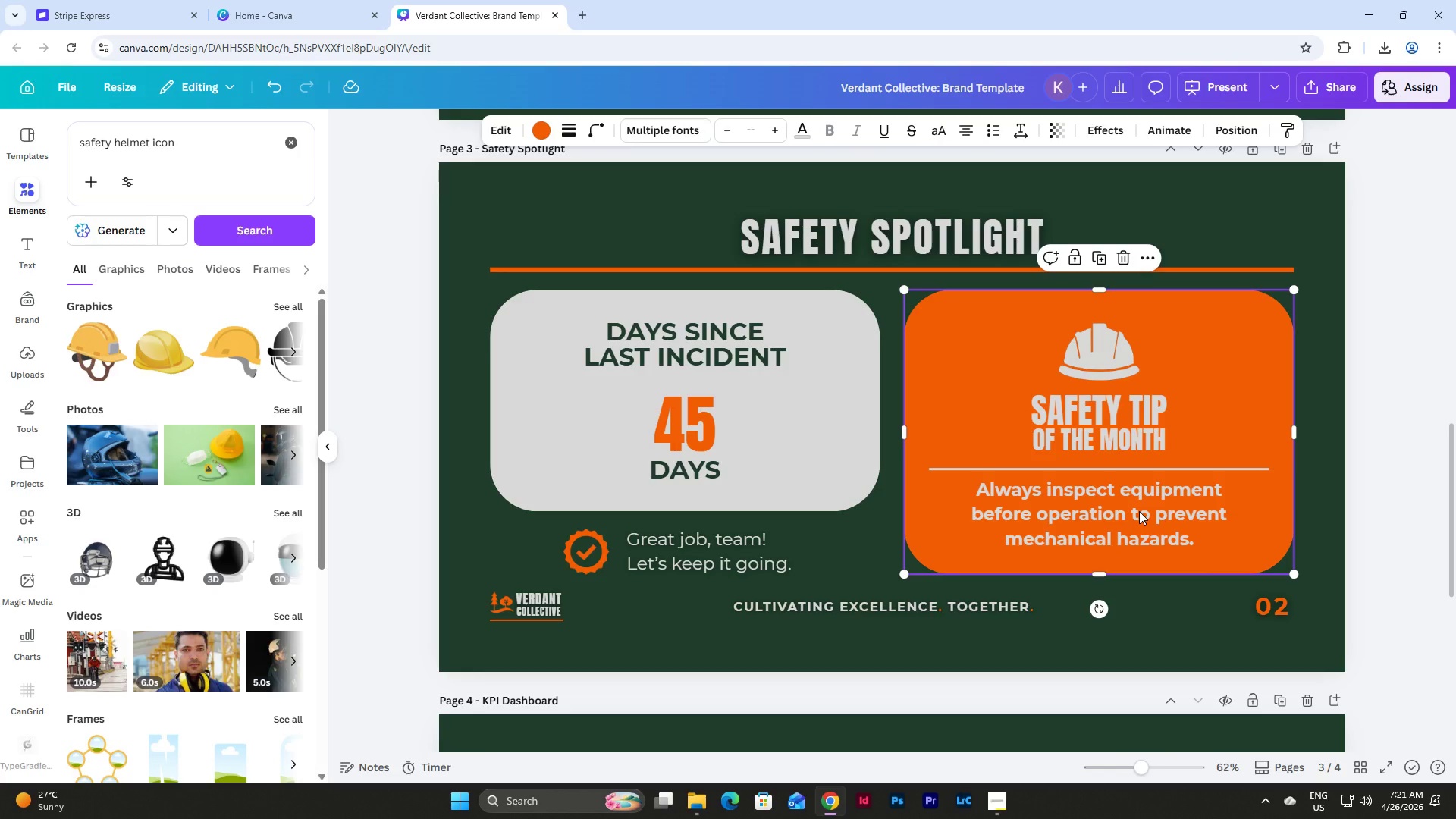 
left_click([1139, 511])
 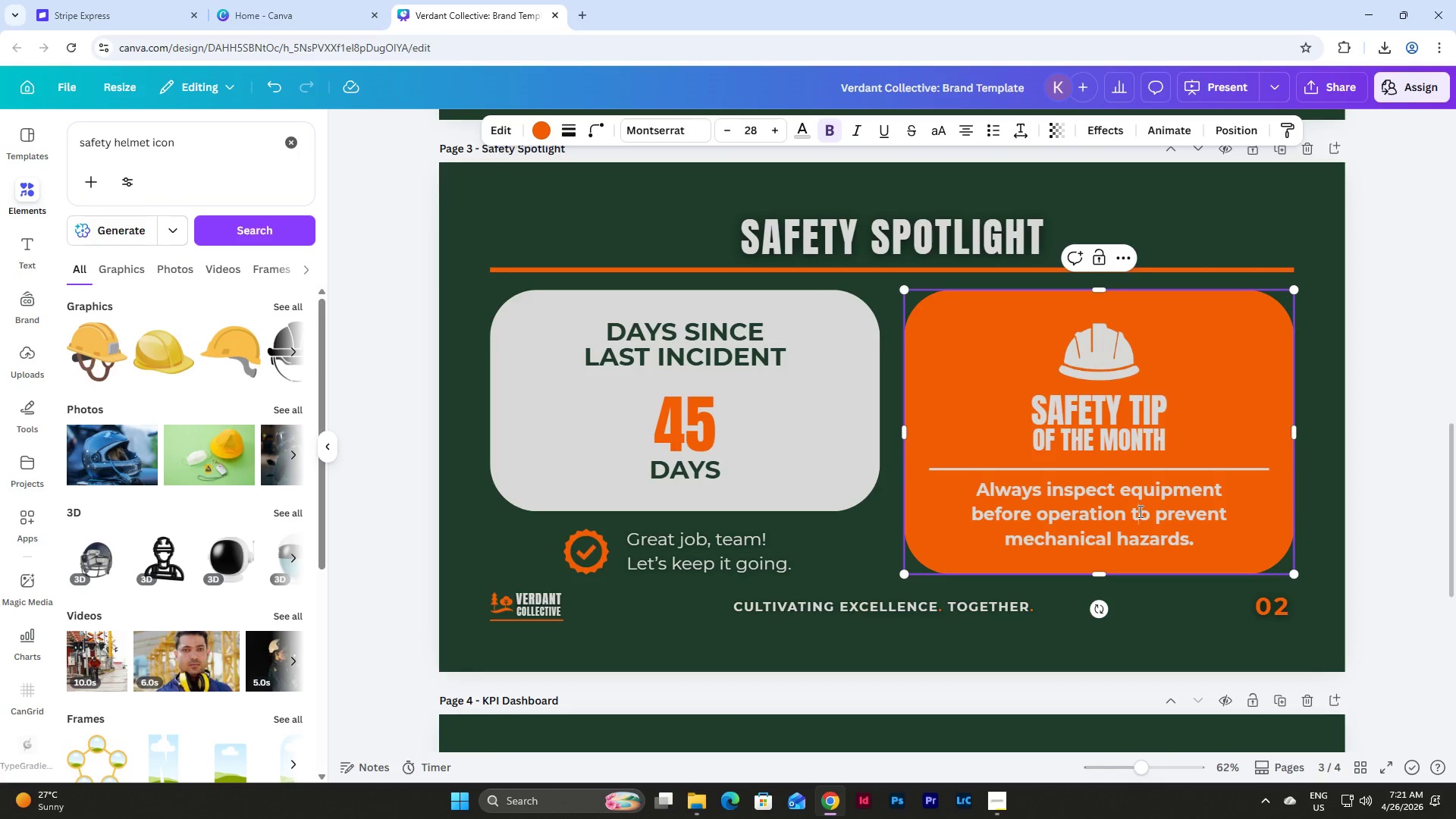 
left_click([1070, 501])
 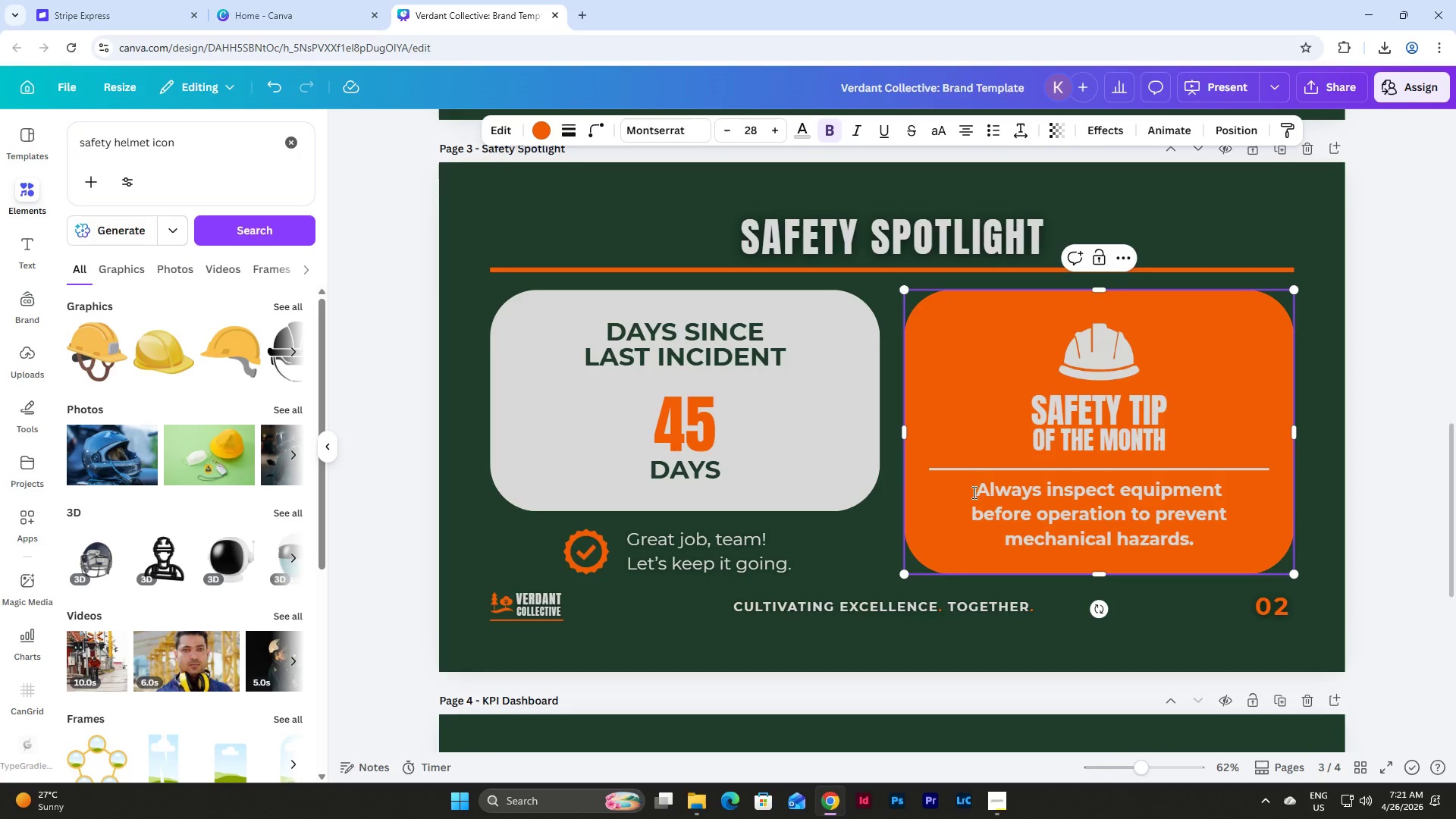 
left_click_drag(start_coordinate=[974, 488], to_coordinate=[1199, 535])
 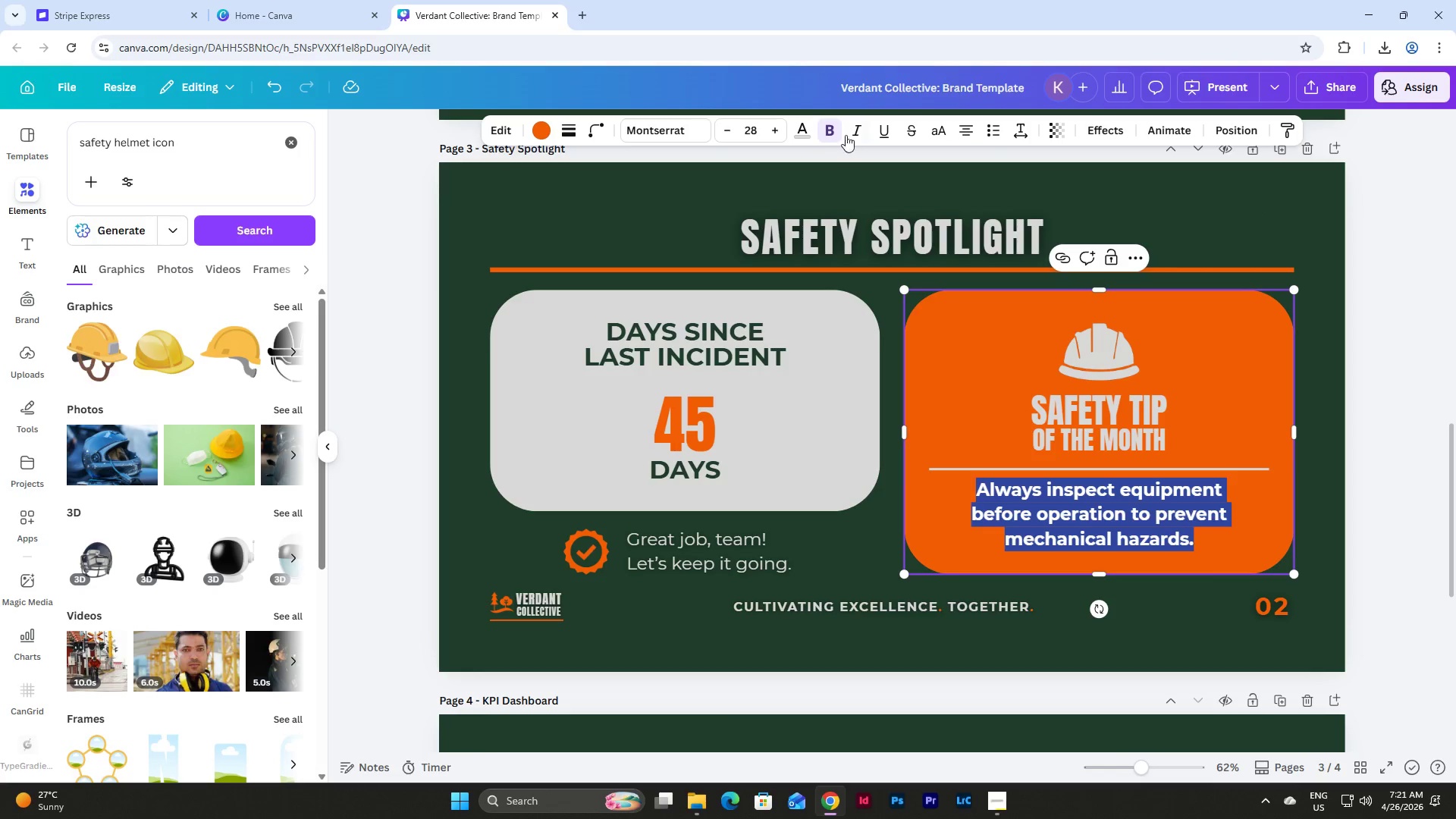 
left_click([831, 127])
 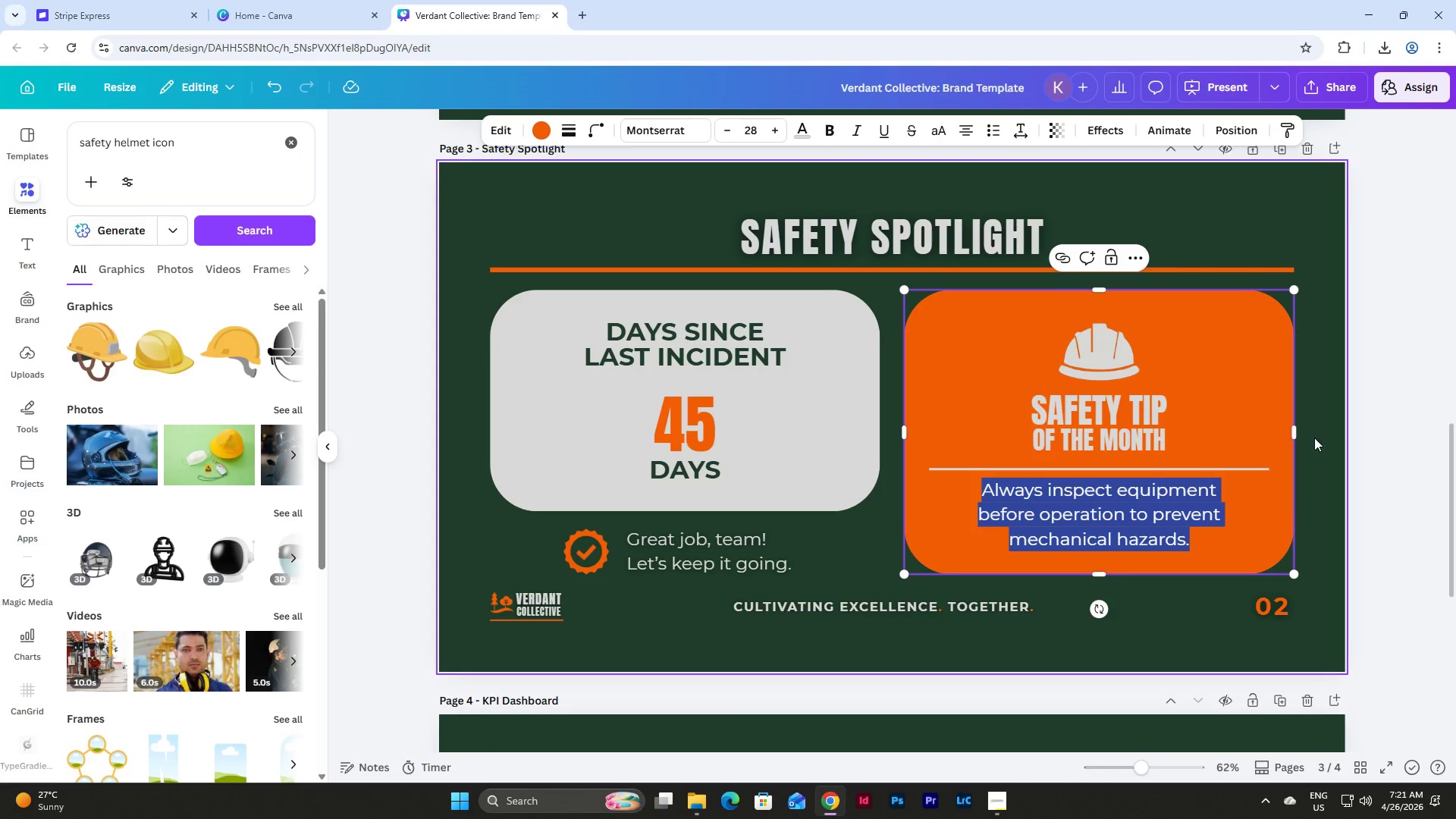 
left_click([1317, 457])
 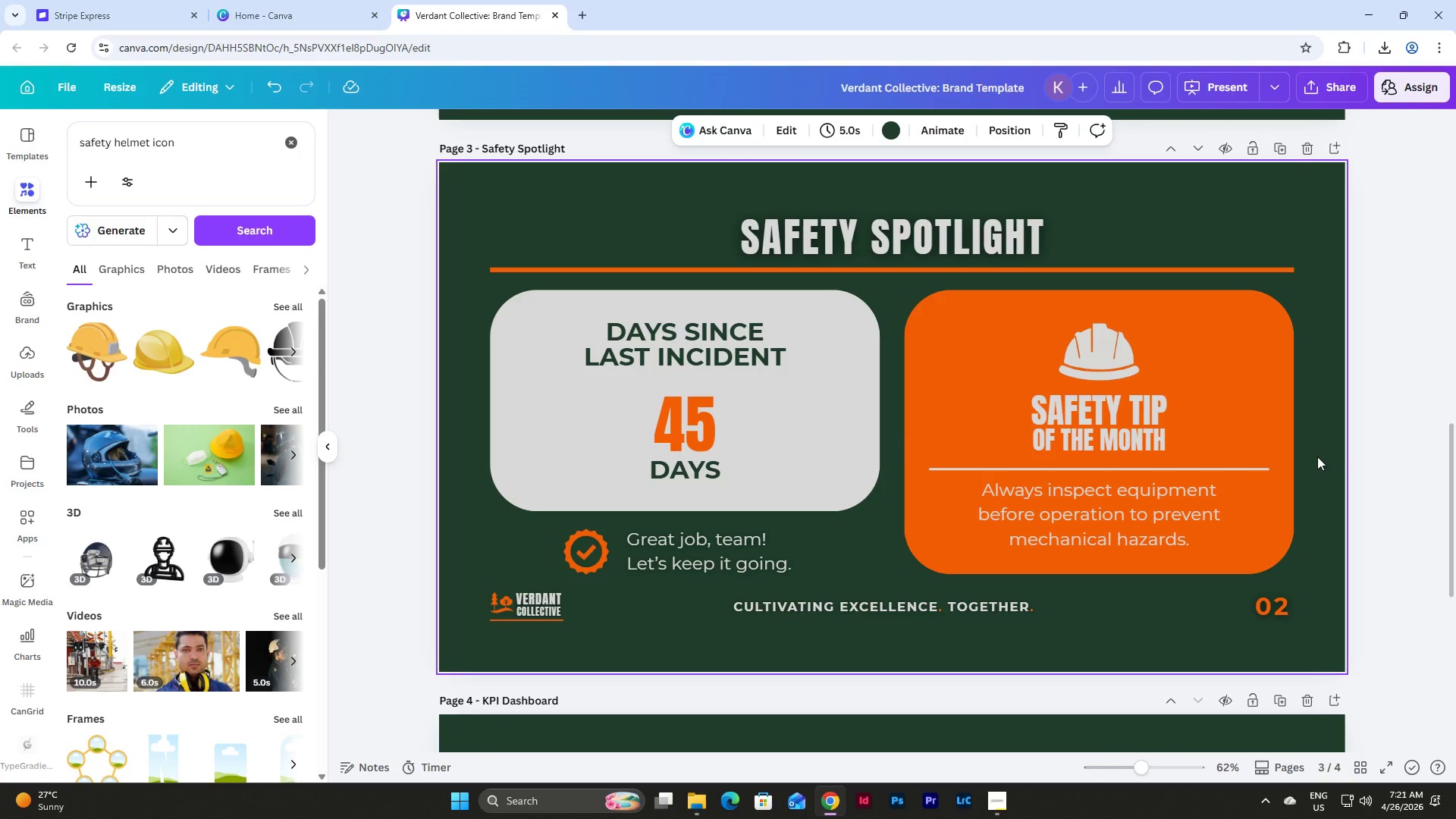 
wait(11.09)
 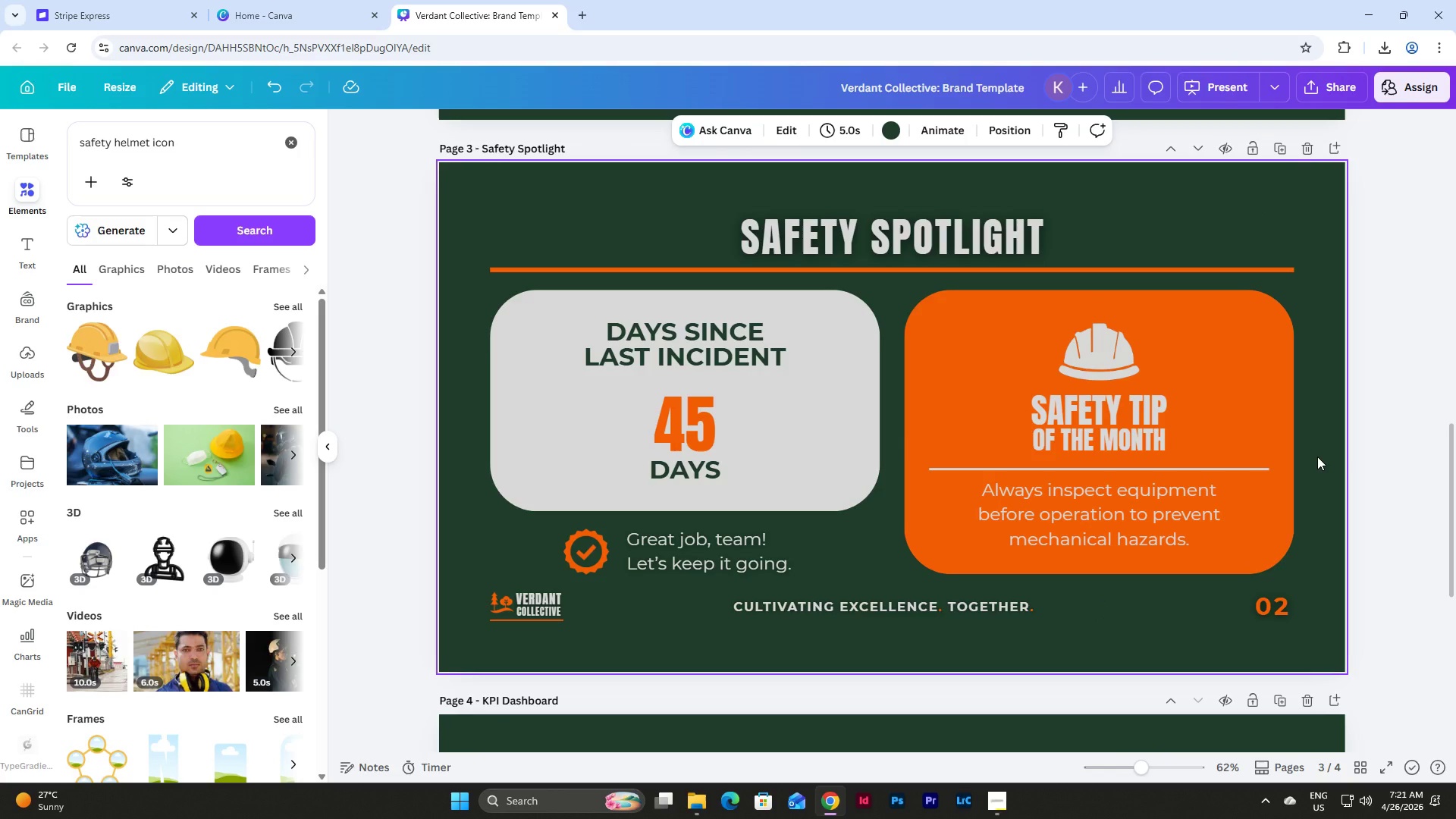 
scroll: coordinate [1317, 457], scroll_direction: up, amount: 1.0
 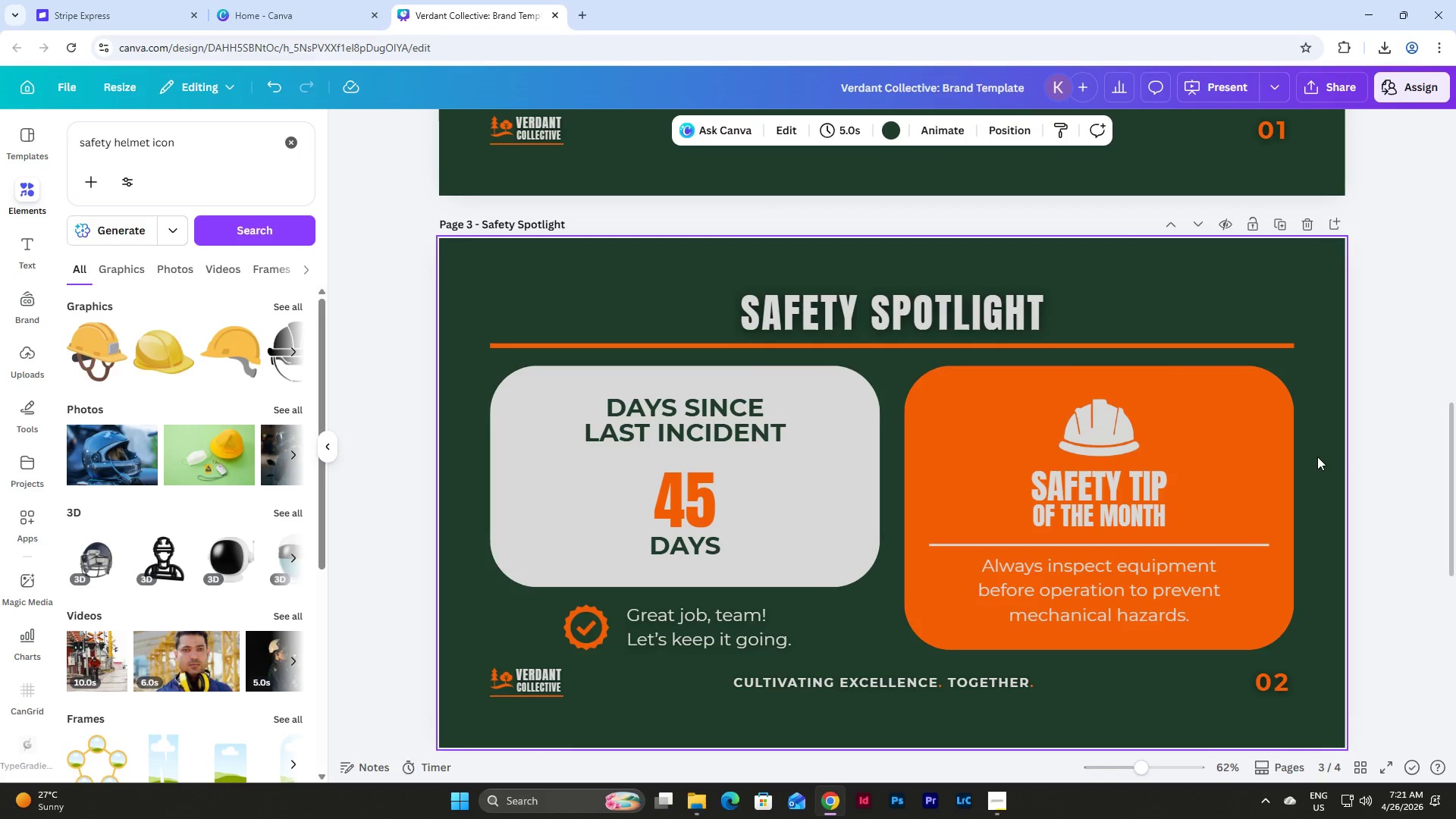 
key(Control+Z)
 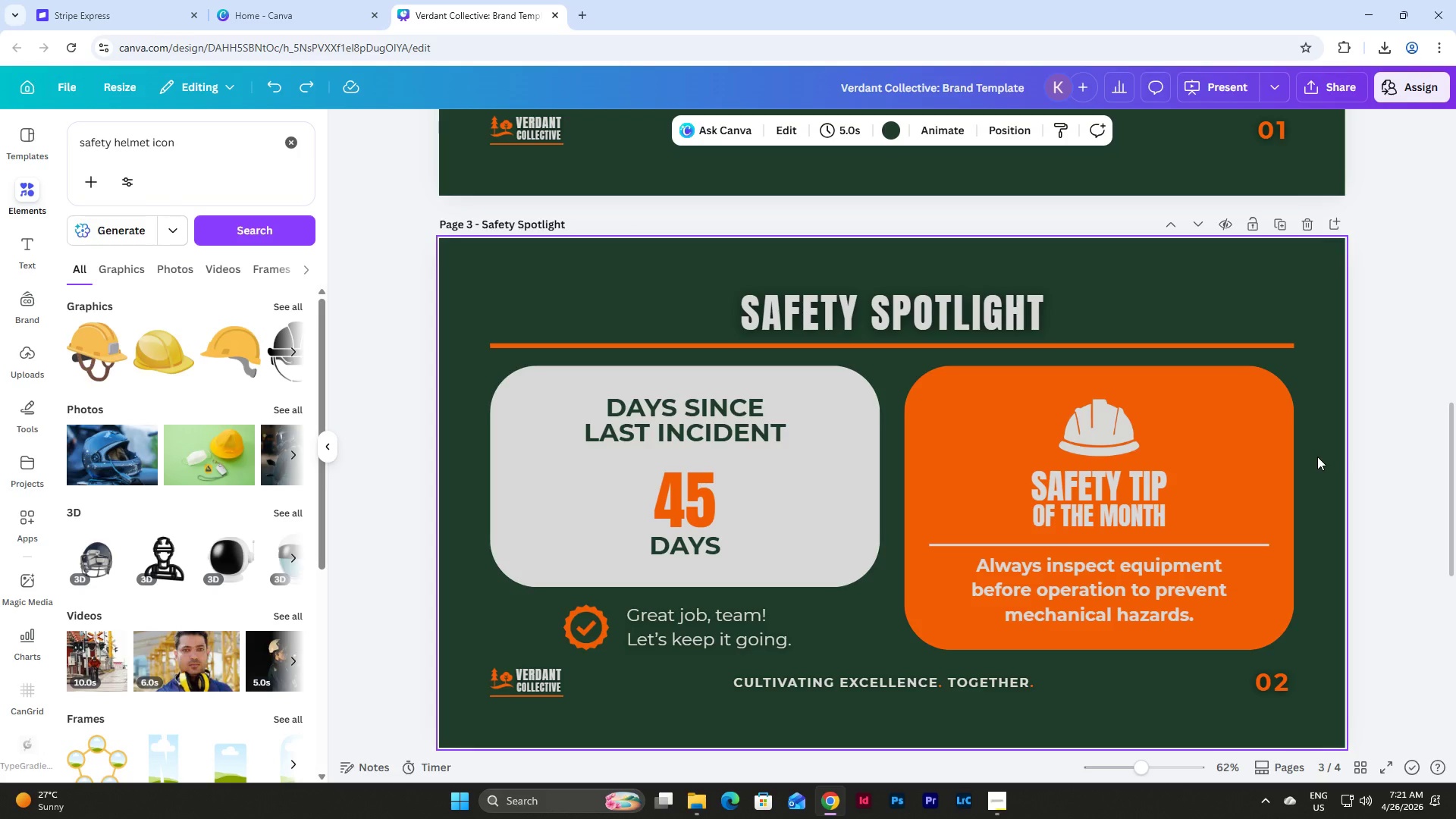 
left_click([1317, 457])
 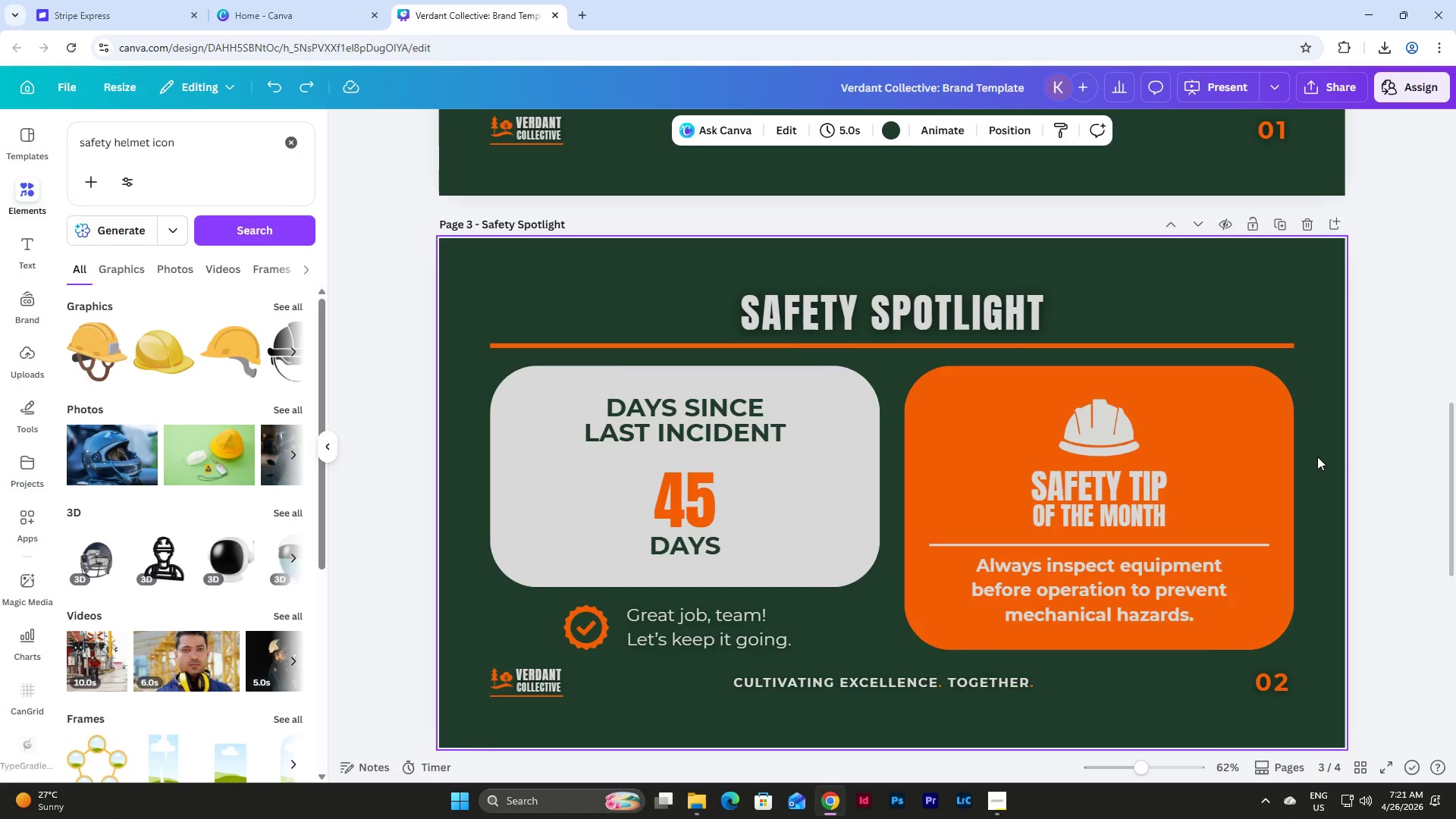 
scroll: coordinate [1317, 457], scroll_direction: down, amount: 3.0
 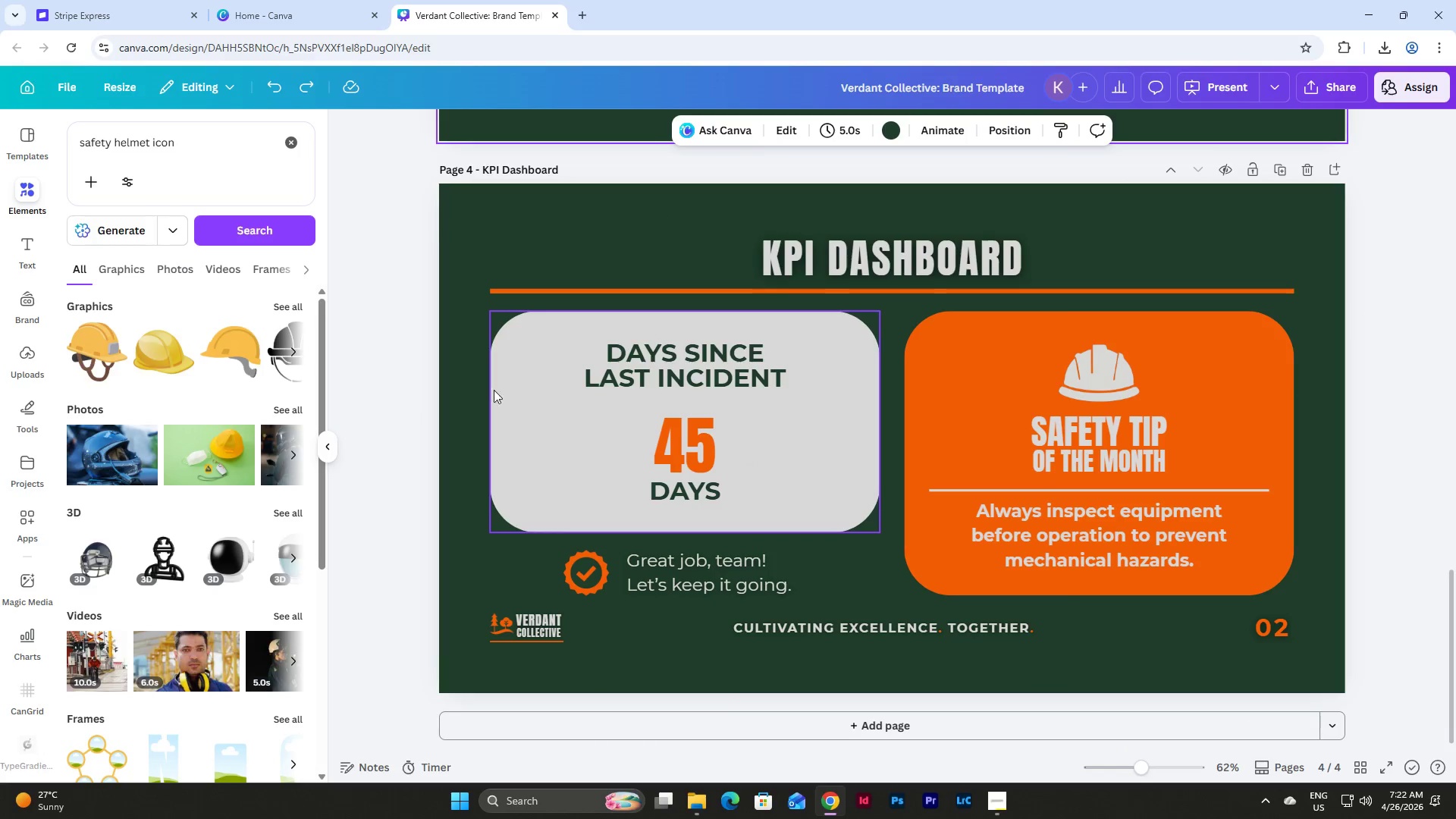 
left_click_drag(start_coordinate=[475, 356], to_coordinate=[780, 581])
 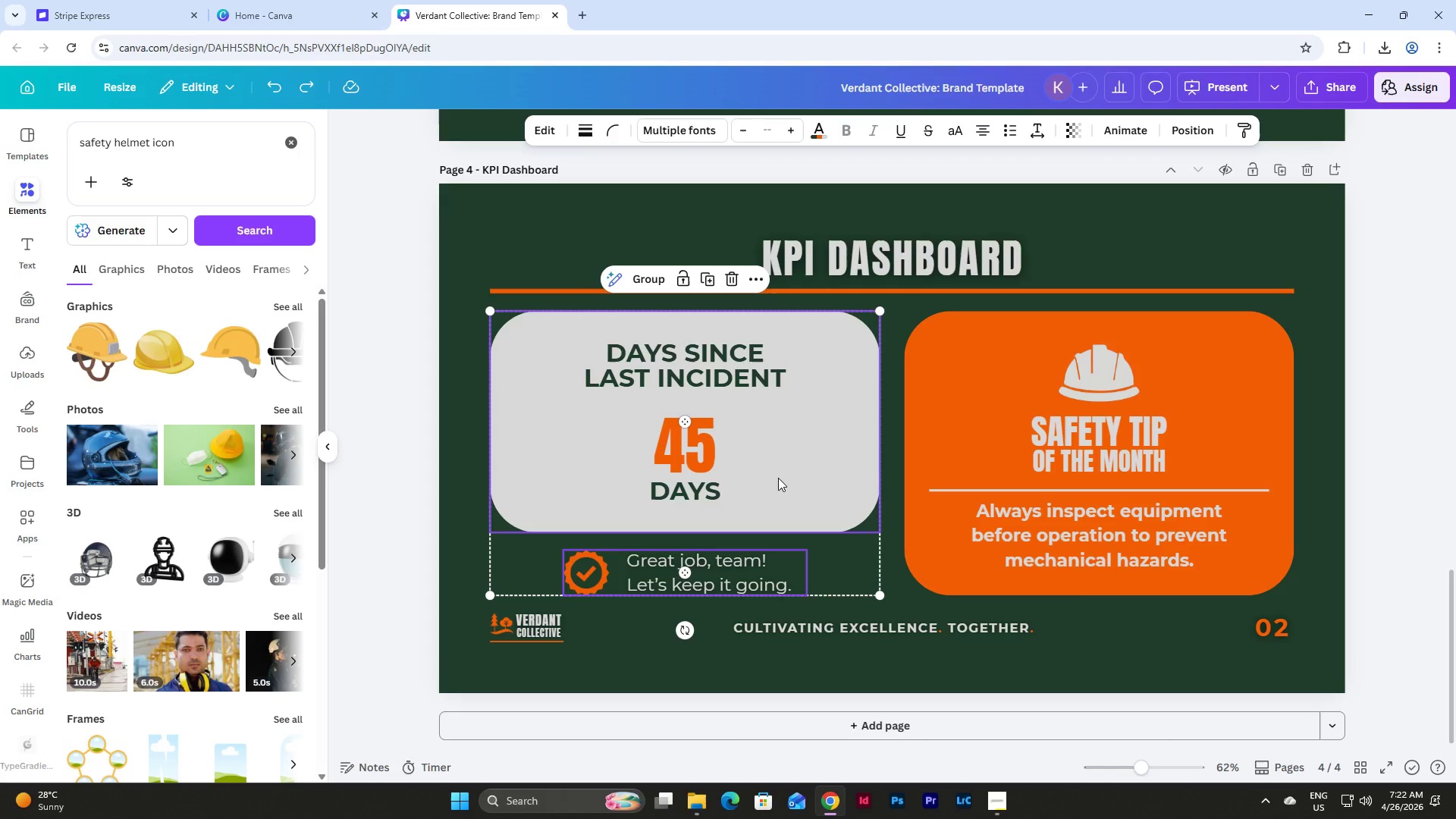 
wait(36.7)
 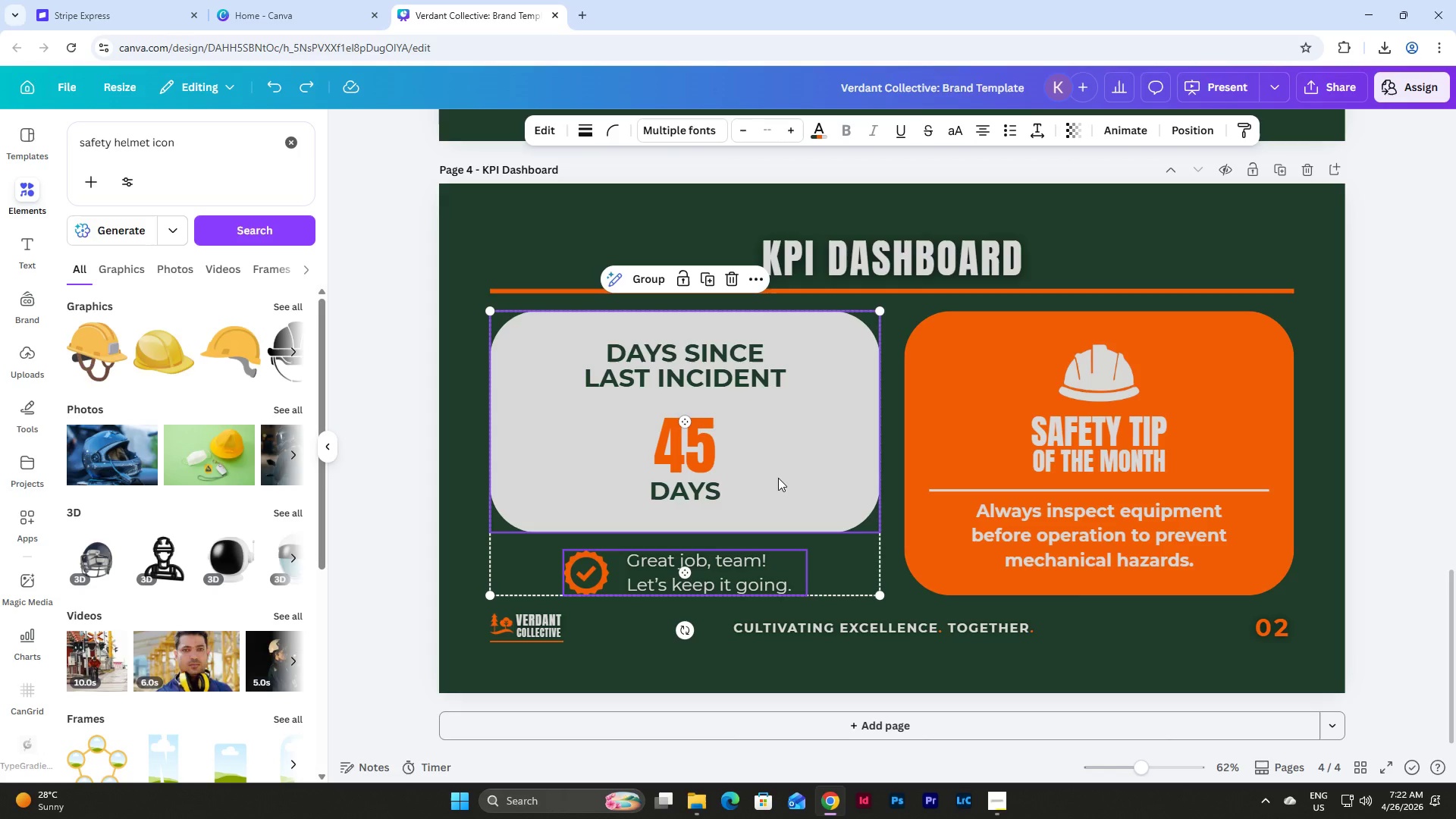 
left_click([1317, 527])
 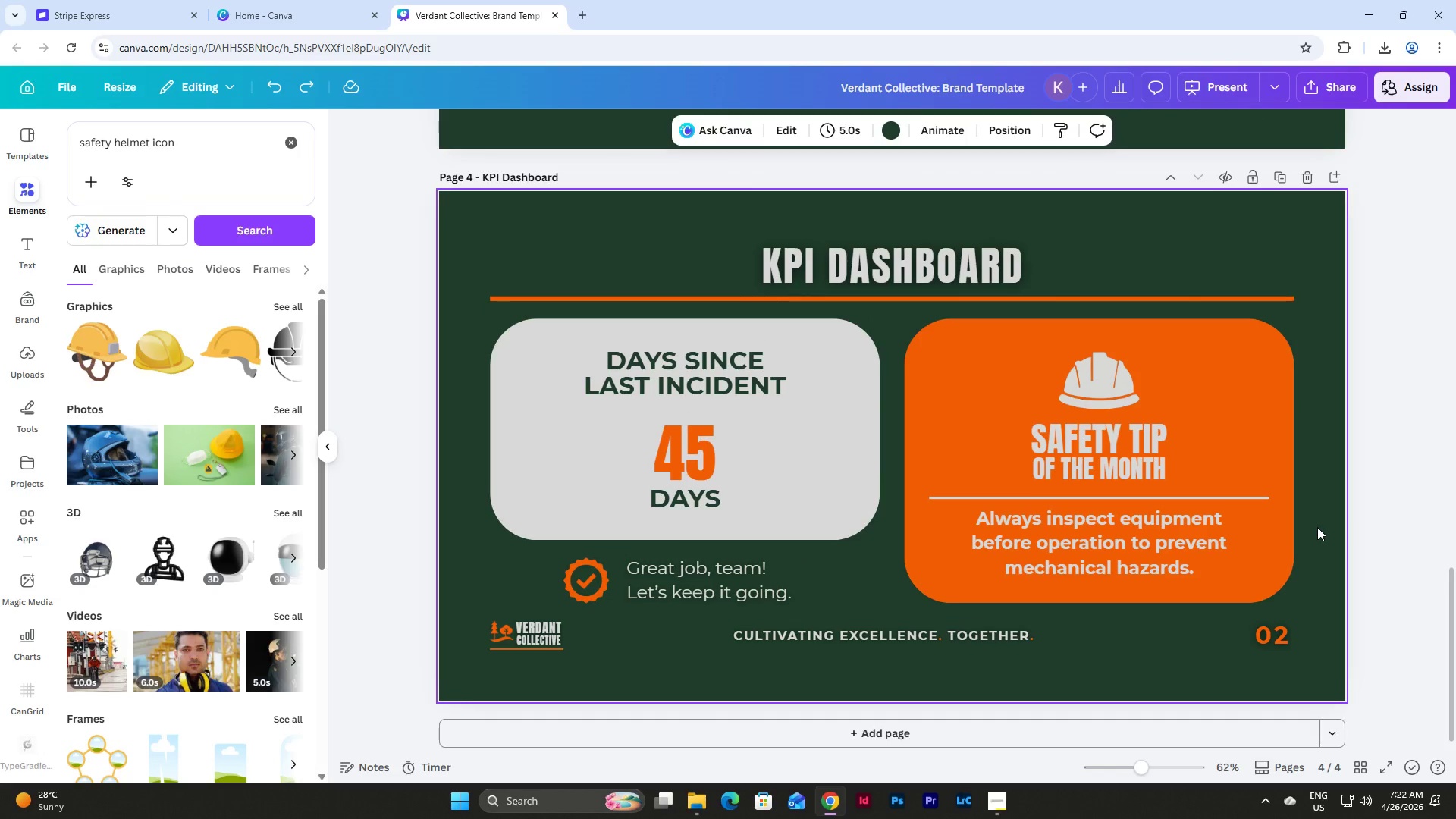 
scroll: coordinate [1363, 541], scroll_direction: up, amount: 11.0
 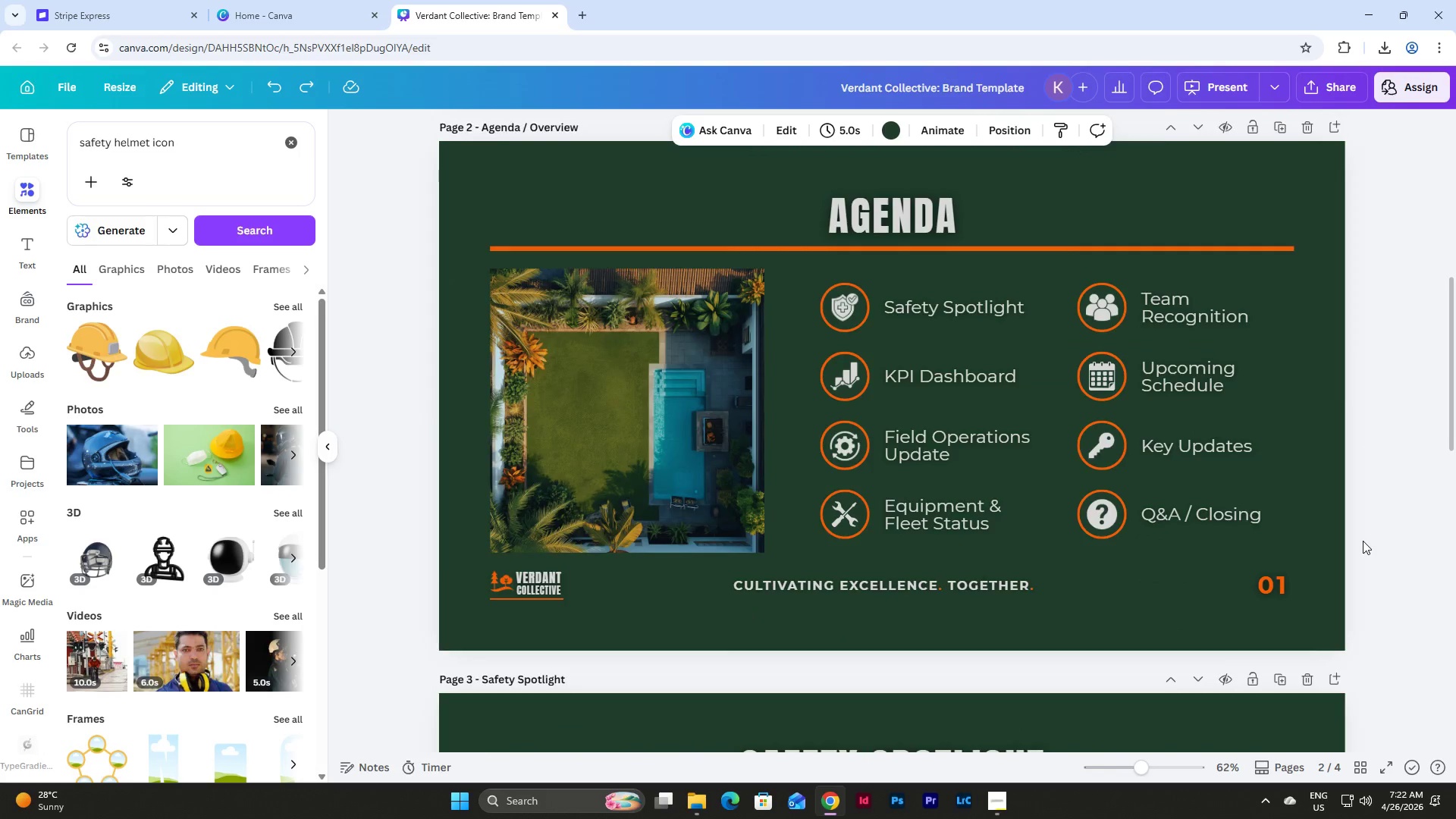 
scroll: coordinate [1363, 541], scroll_direction: down, amount: 5.0
 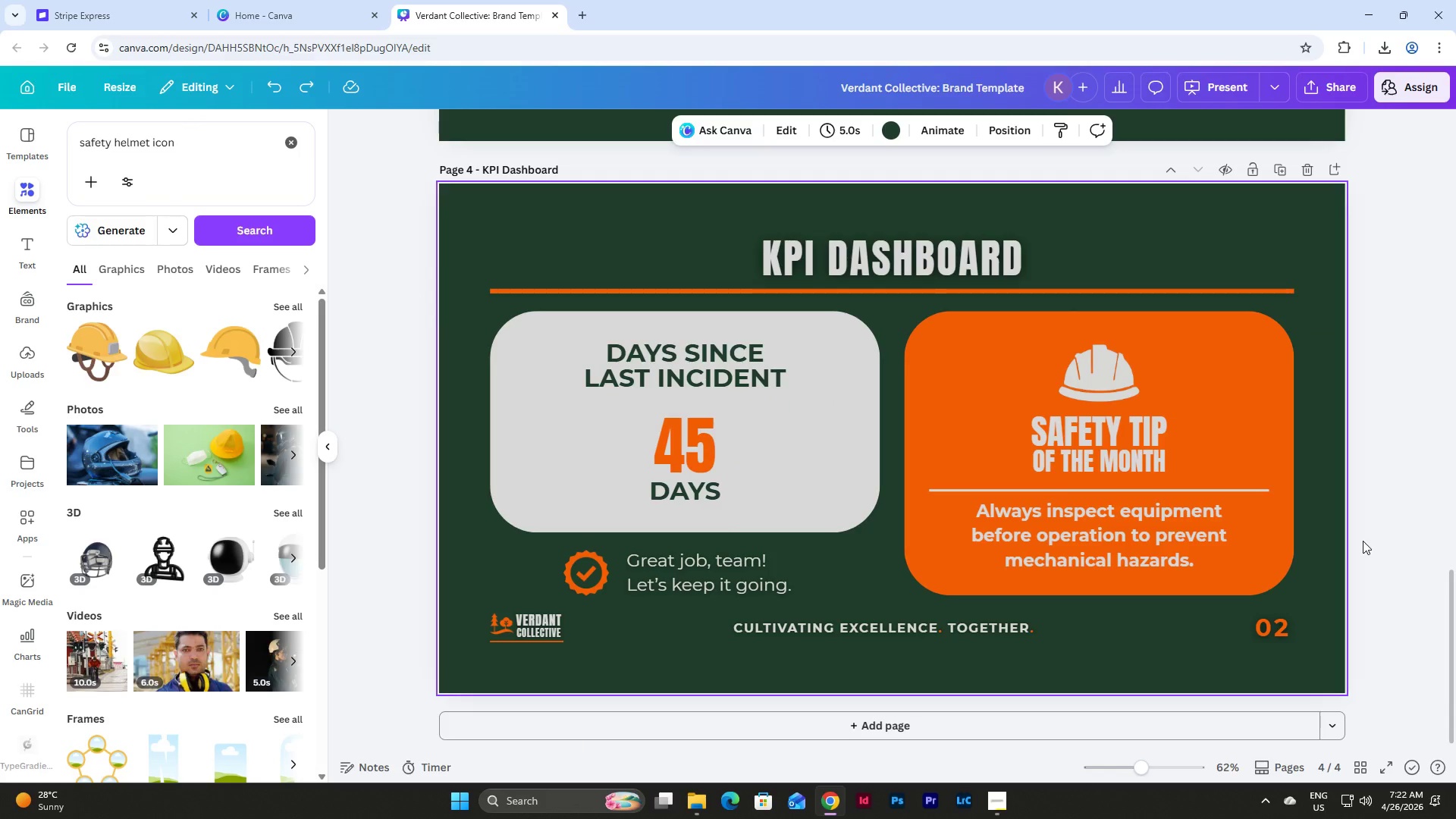 
left_click([1301, 258])
 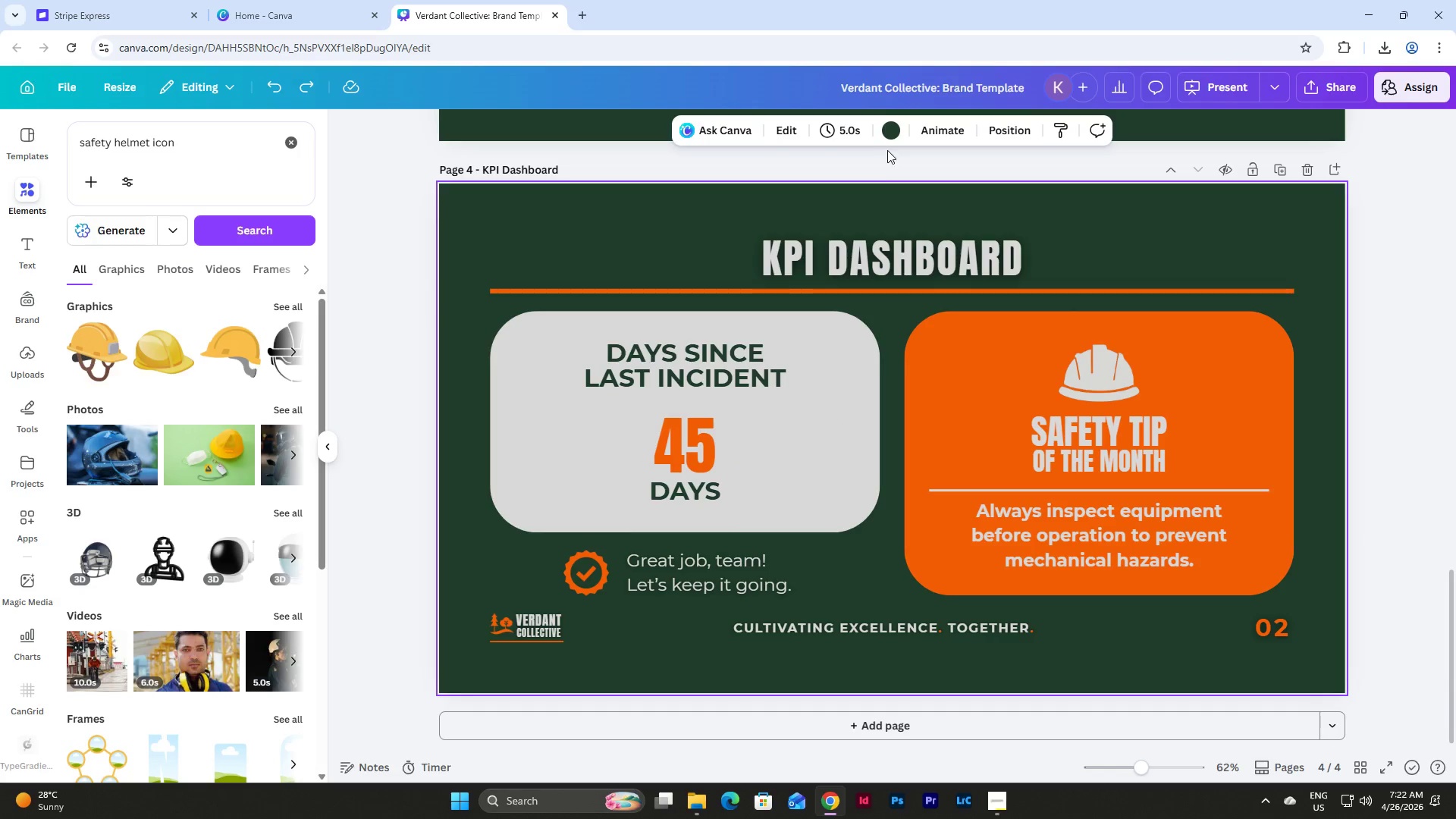 
left_click([895, 130])
 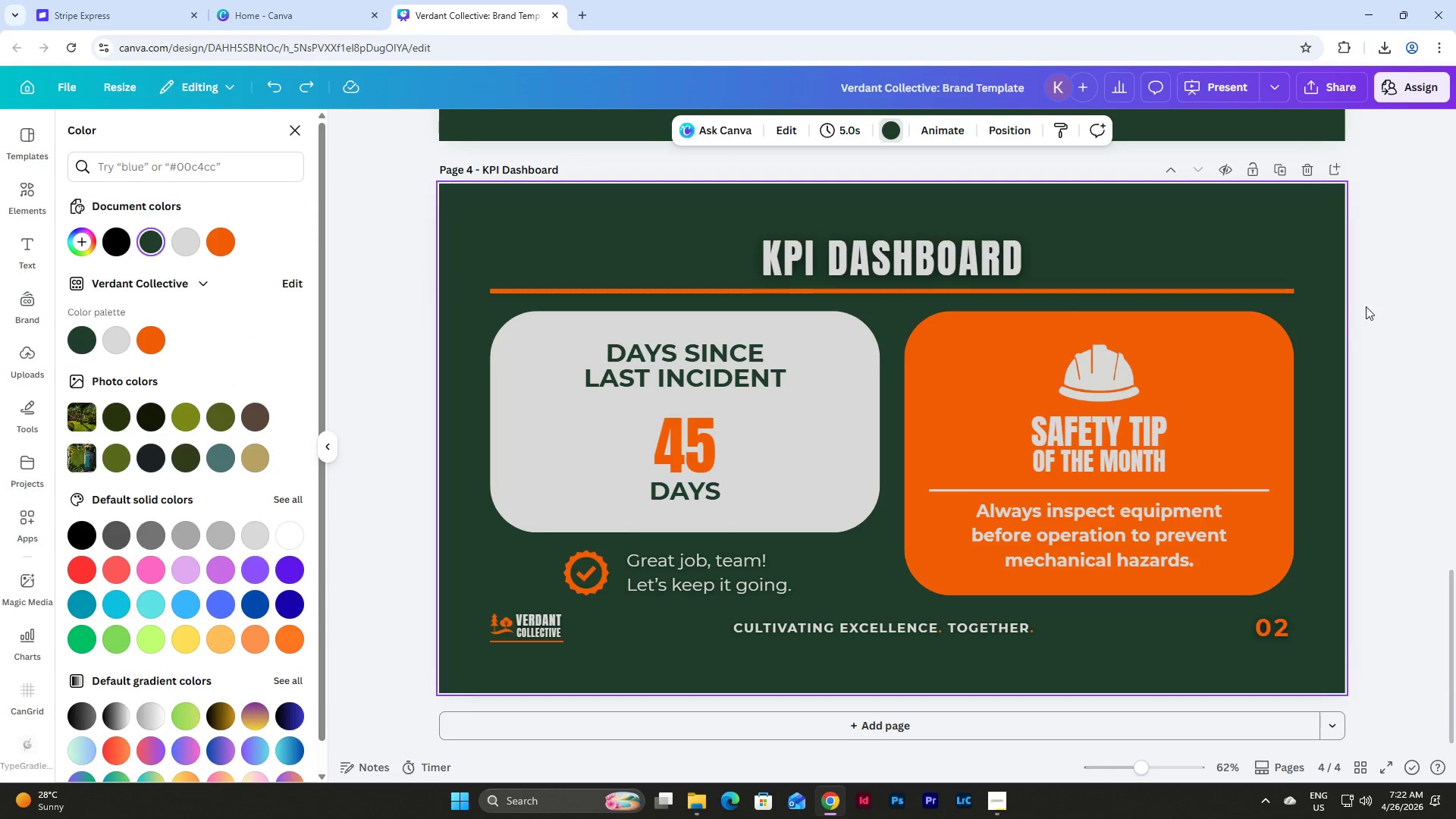 
left_click([1335, 312])
 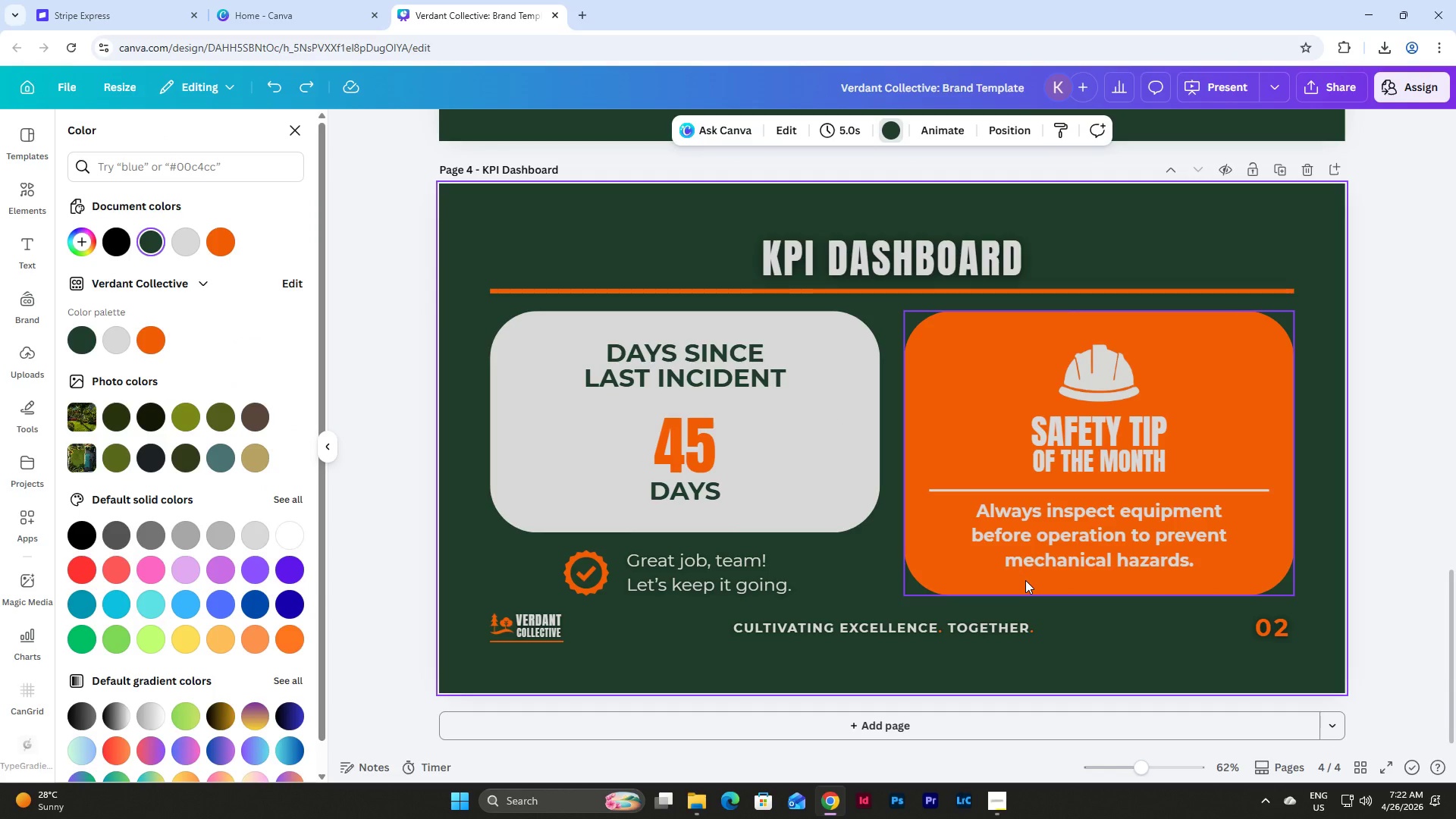 
wait(6.0)
 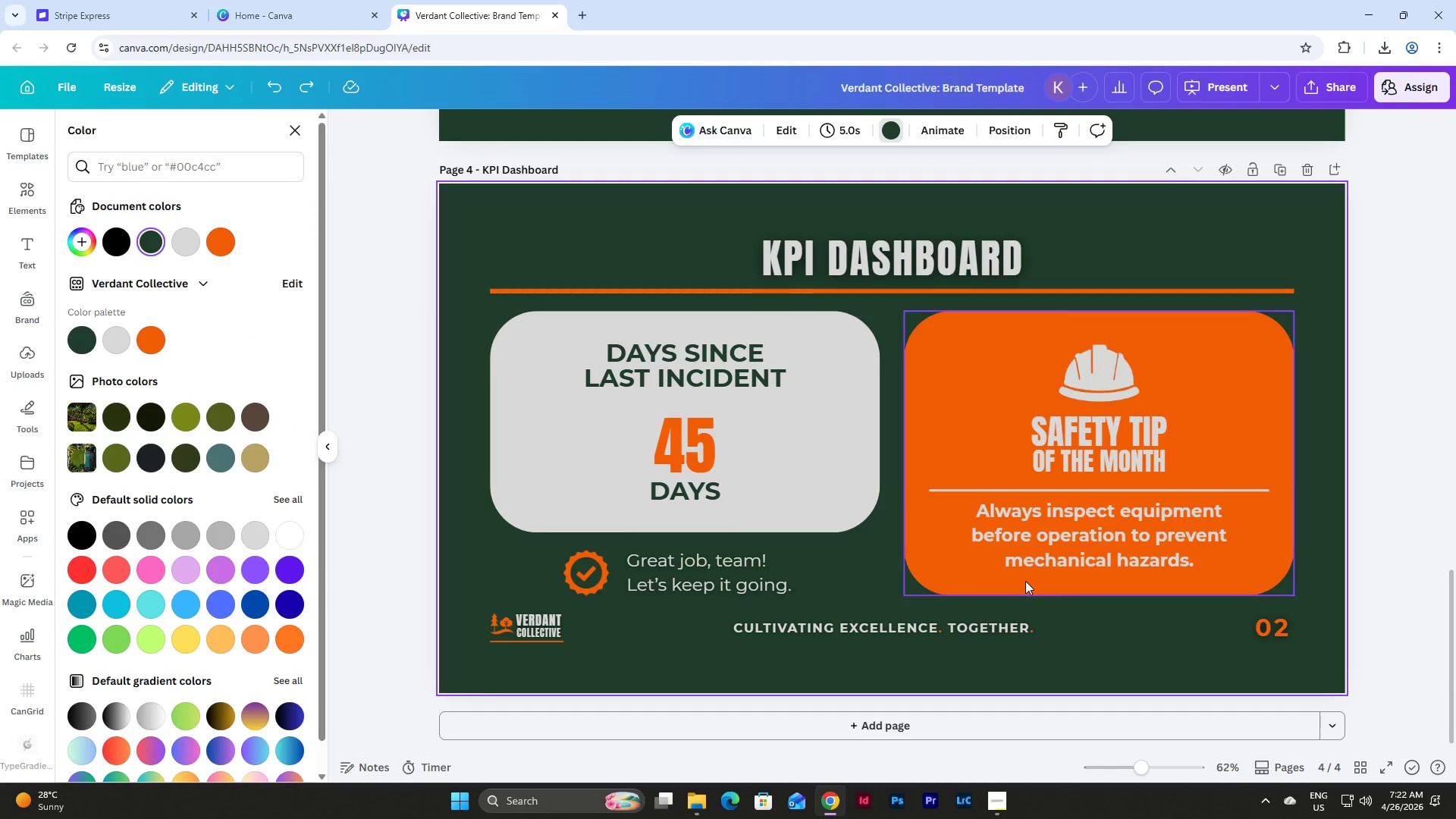 
left_click([991, 802])